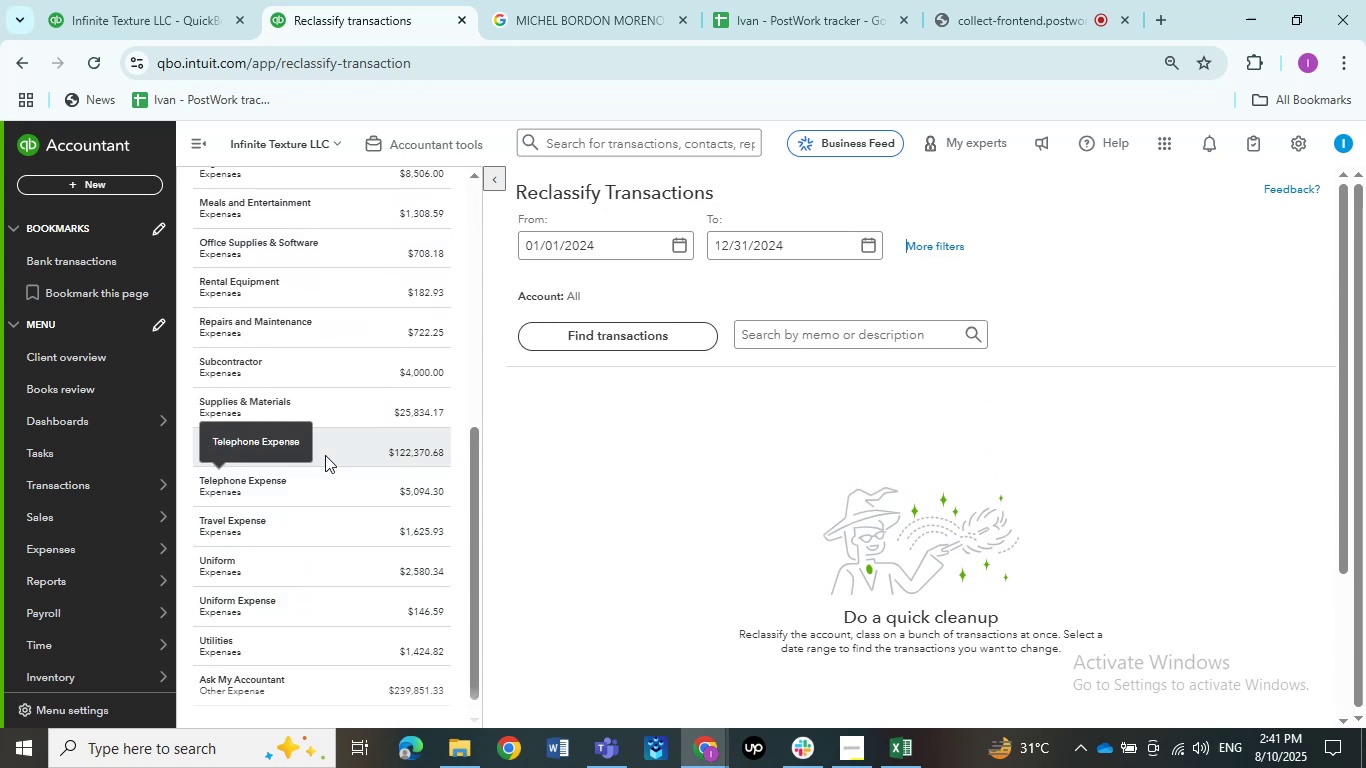 
left_click([324, 445])
 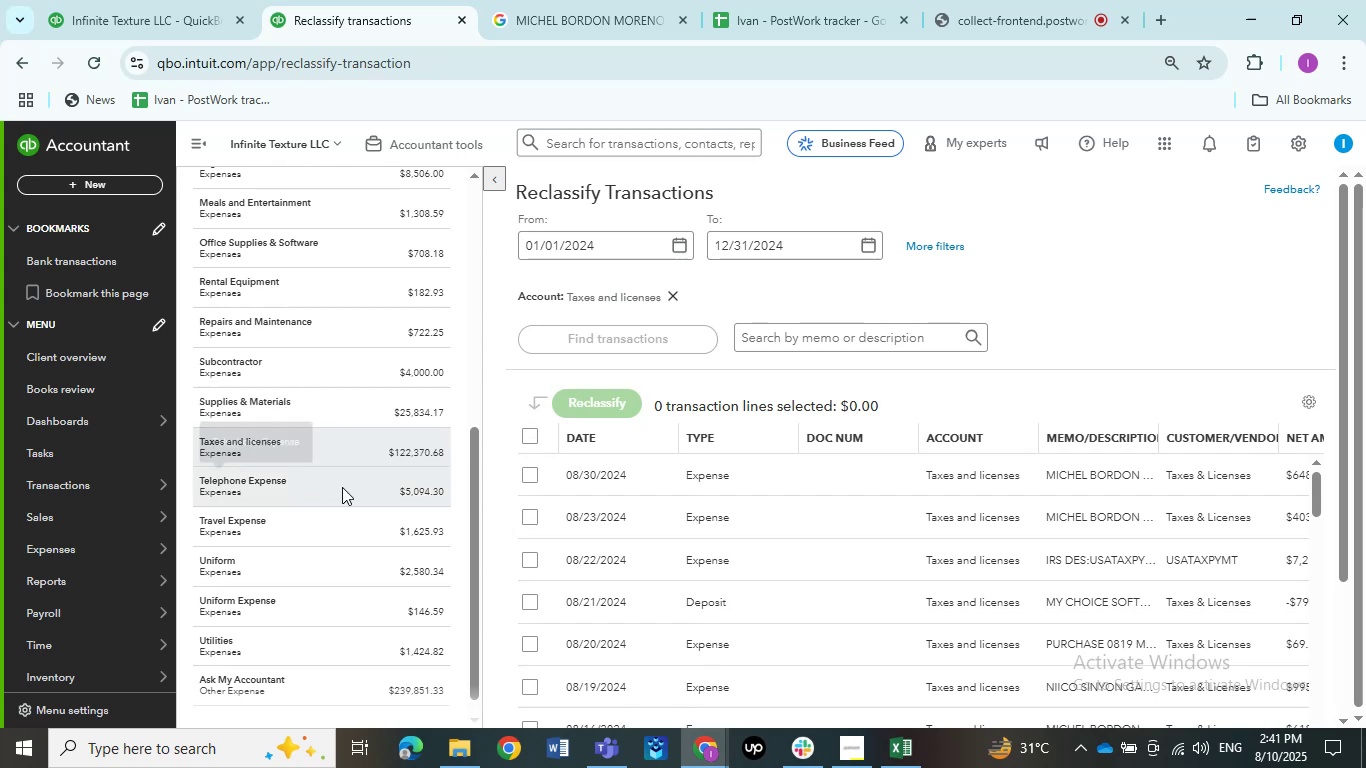 
wait(7.94)
 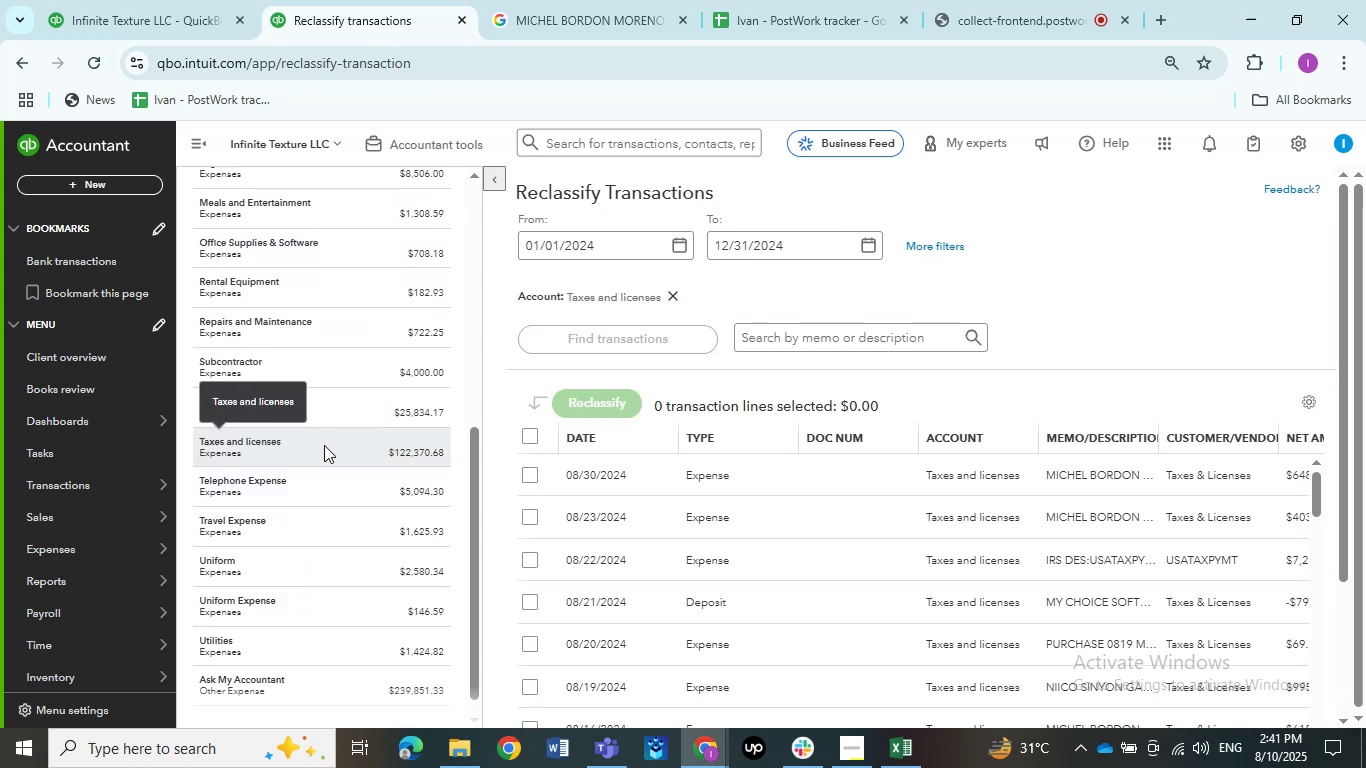 
left_click([1058, 444])
 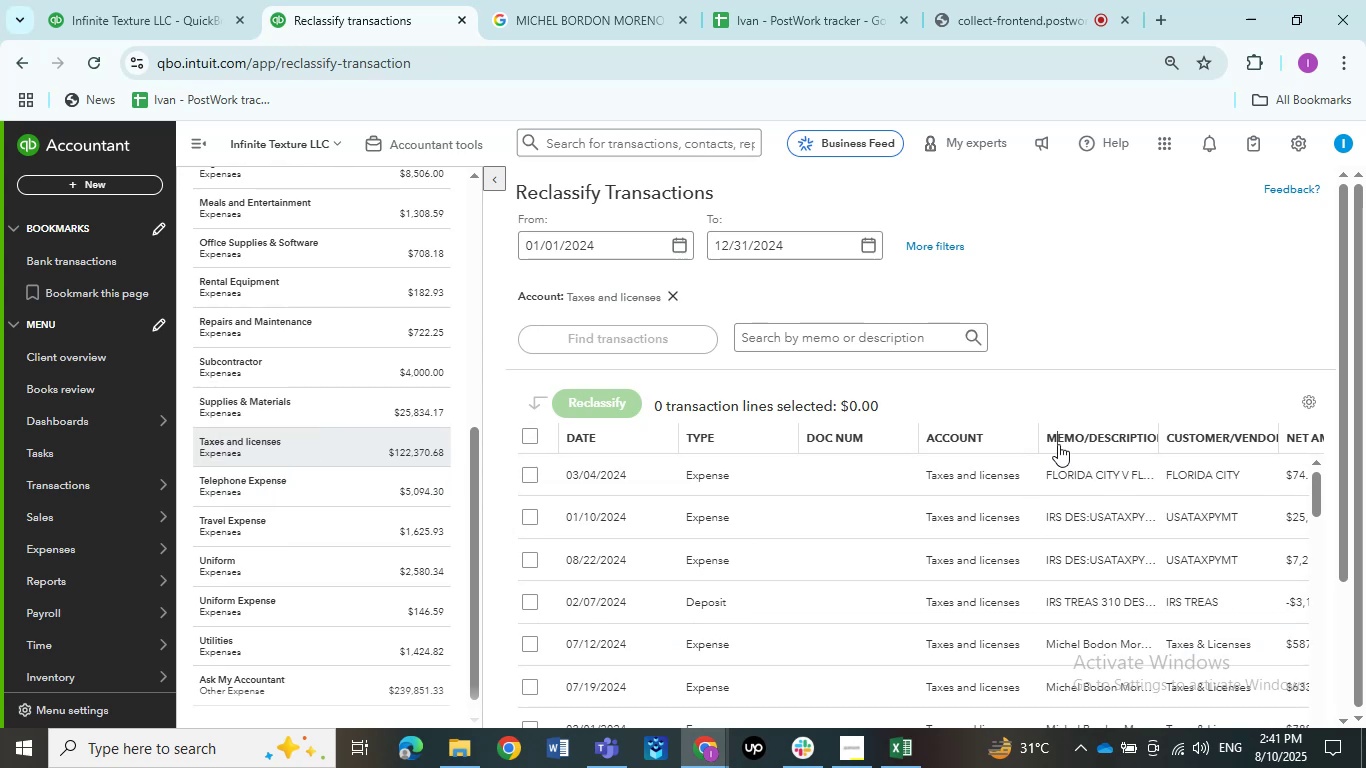 
left_click([1058, 444])
 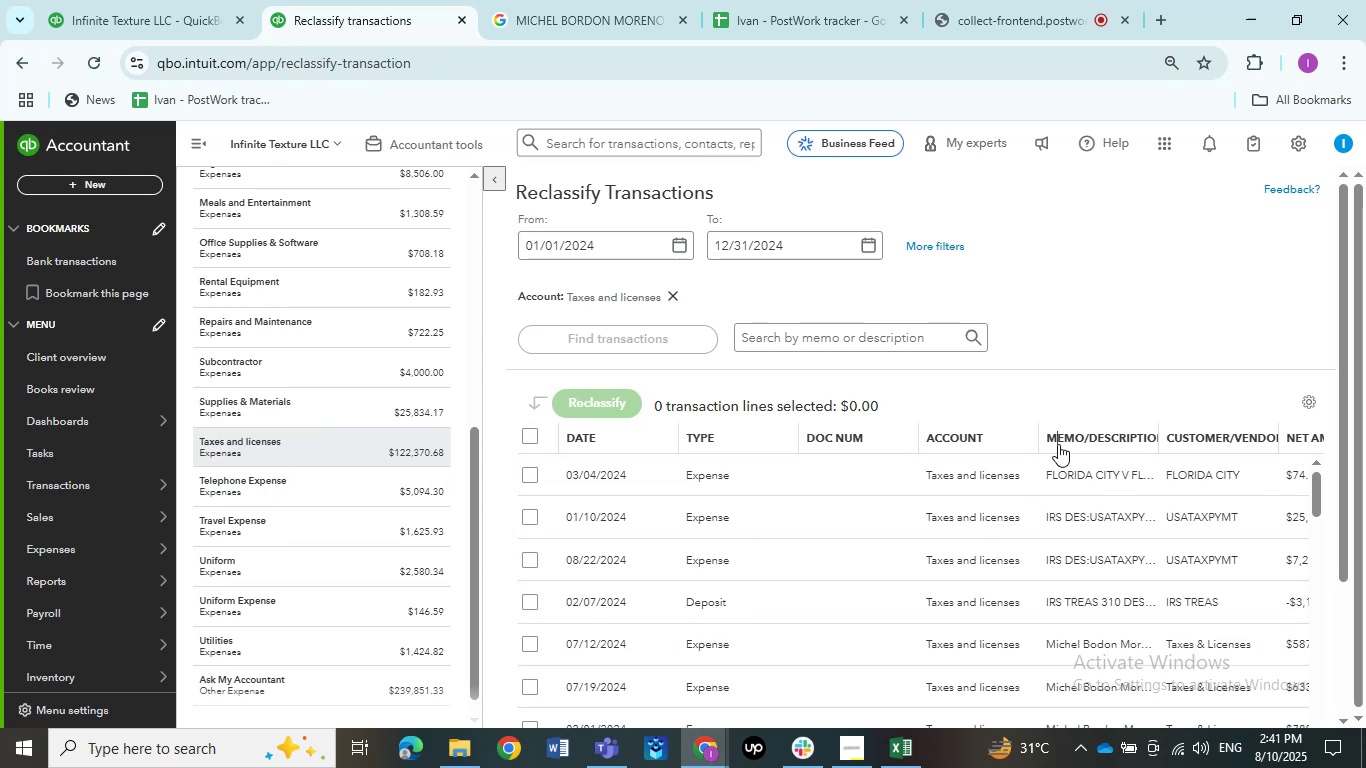 
left_click([1058, 444])
 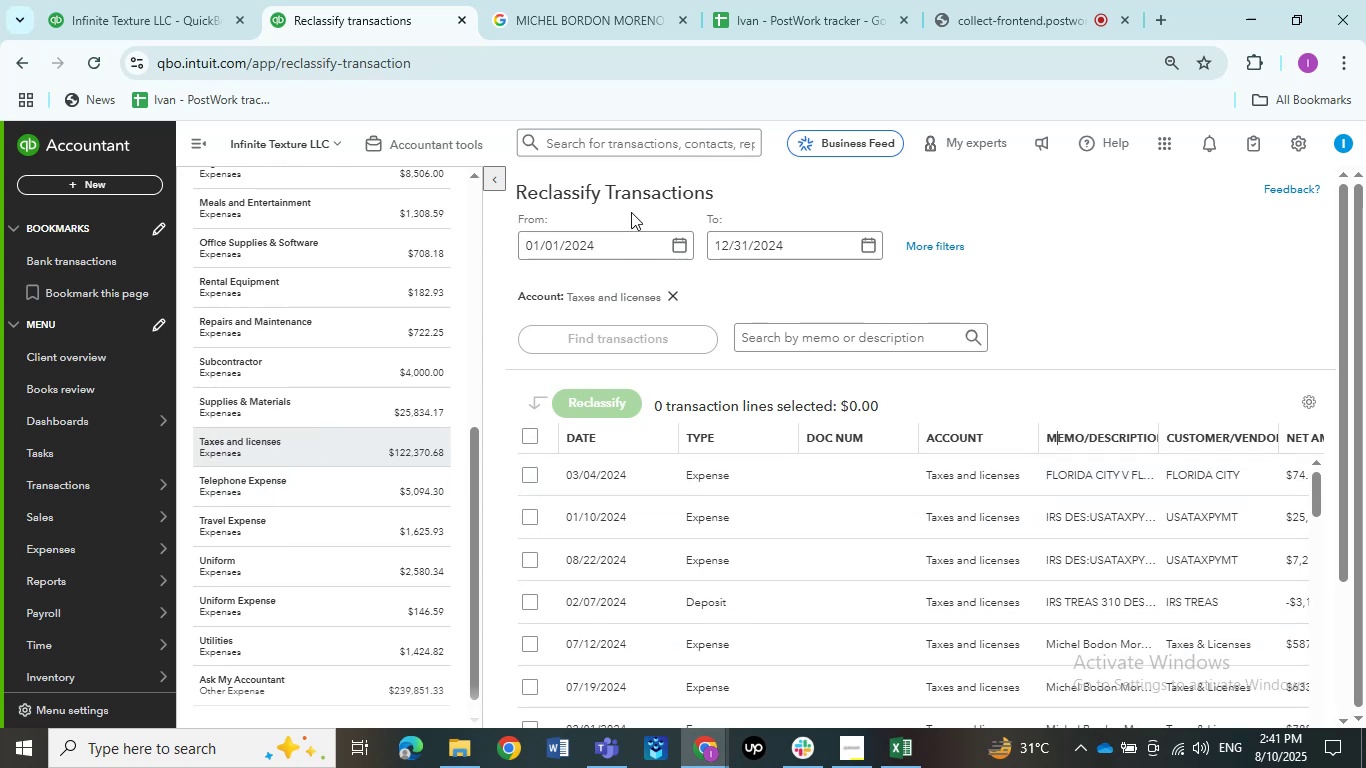 
left_click([488, 181])
 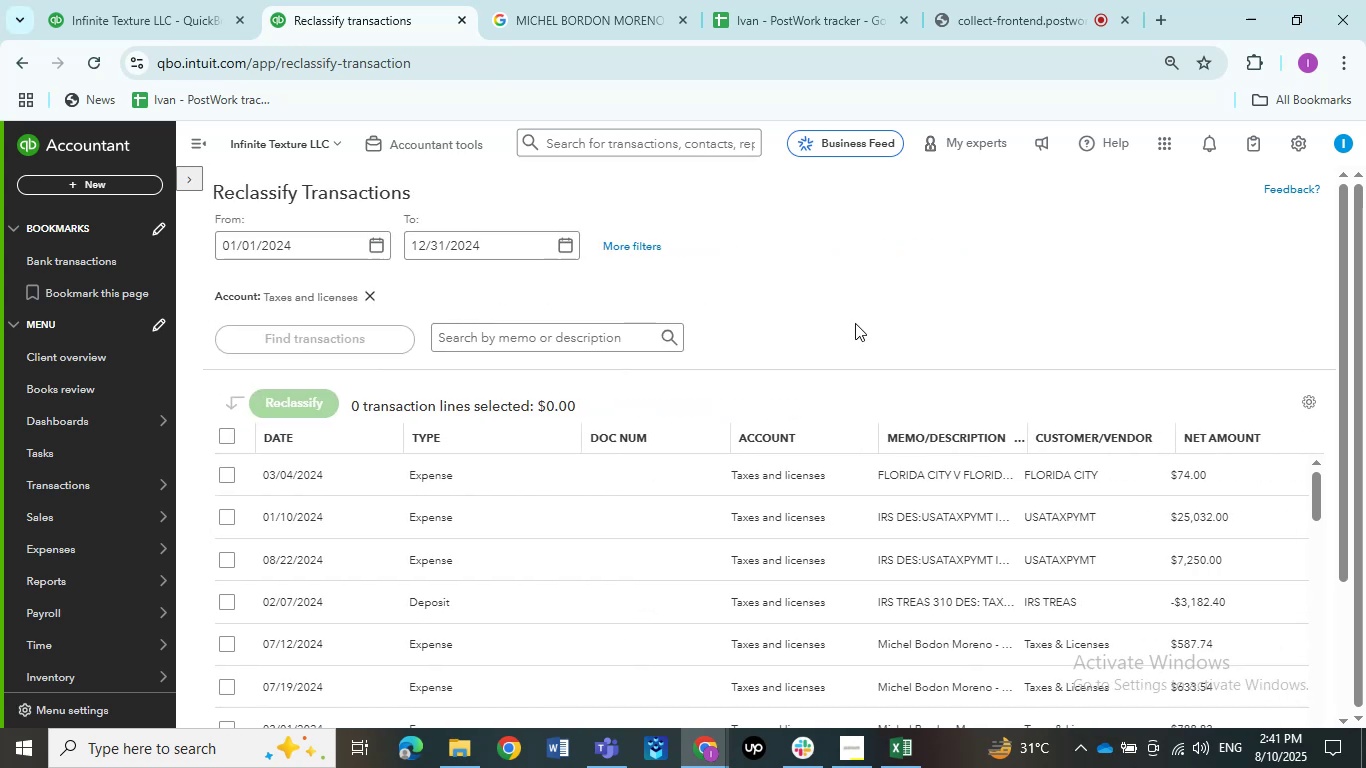 
scroll: coordinate [856, 324], scroll_direction: down, amount: 3.0
 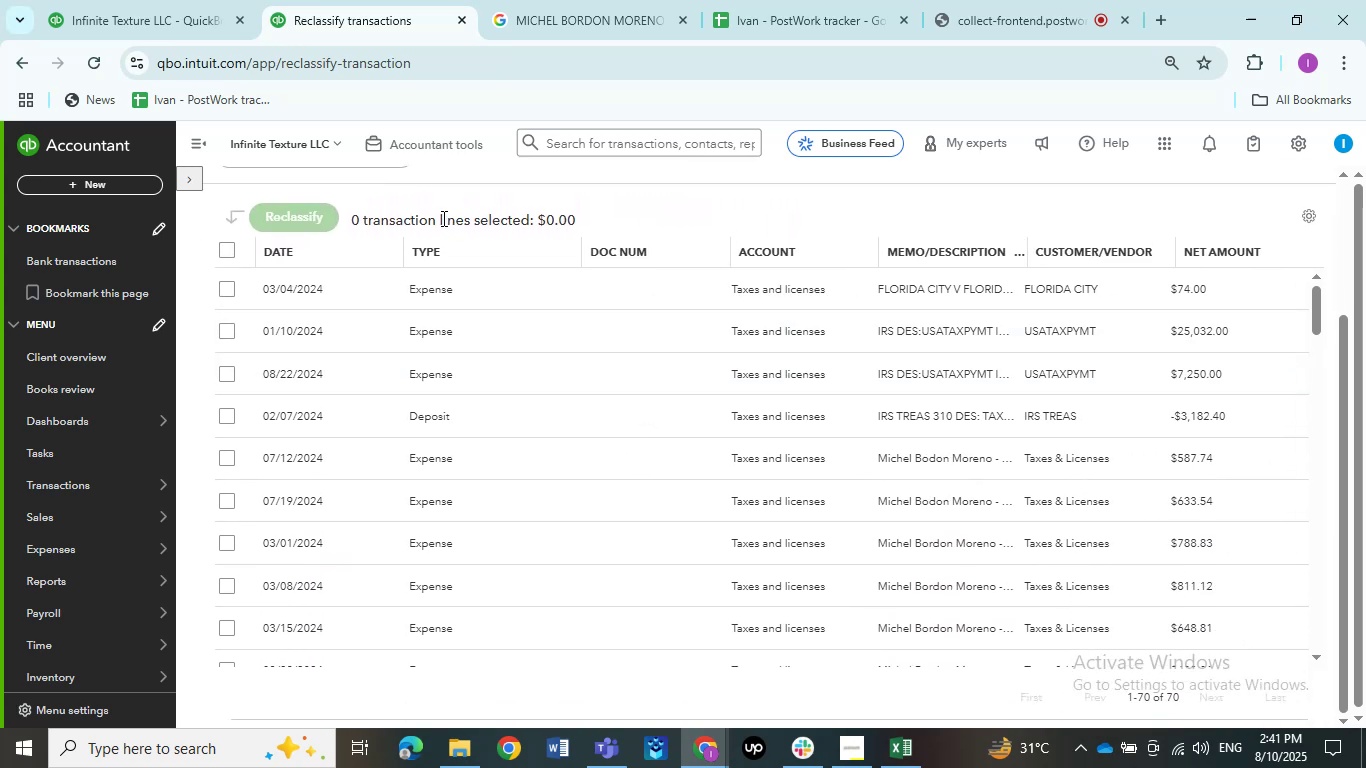 
scroll: coordinate [439, 218], scroll_direction: up, amount: 2.0
 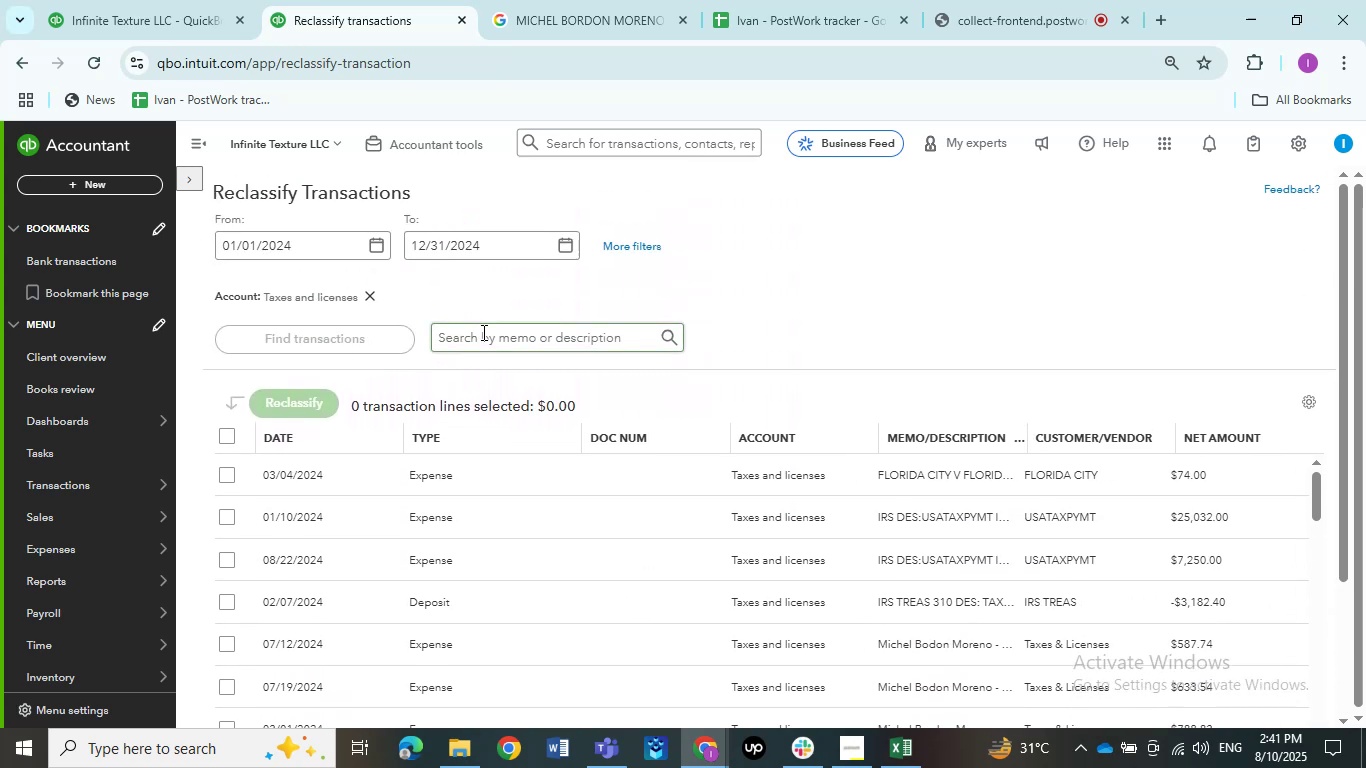 
left_click([482, 332])
 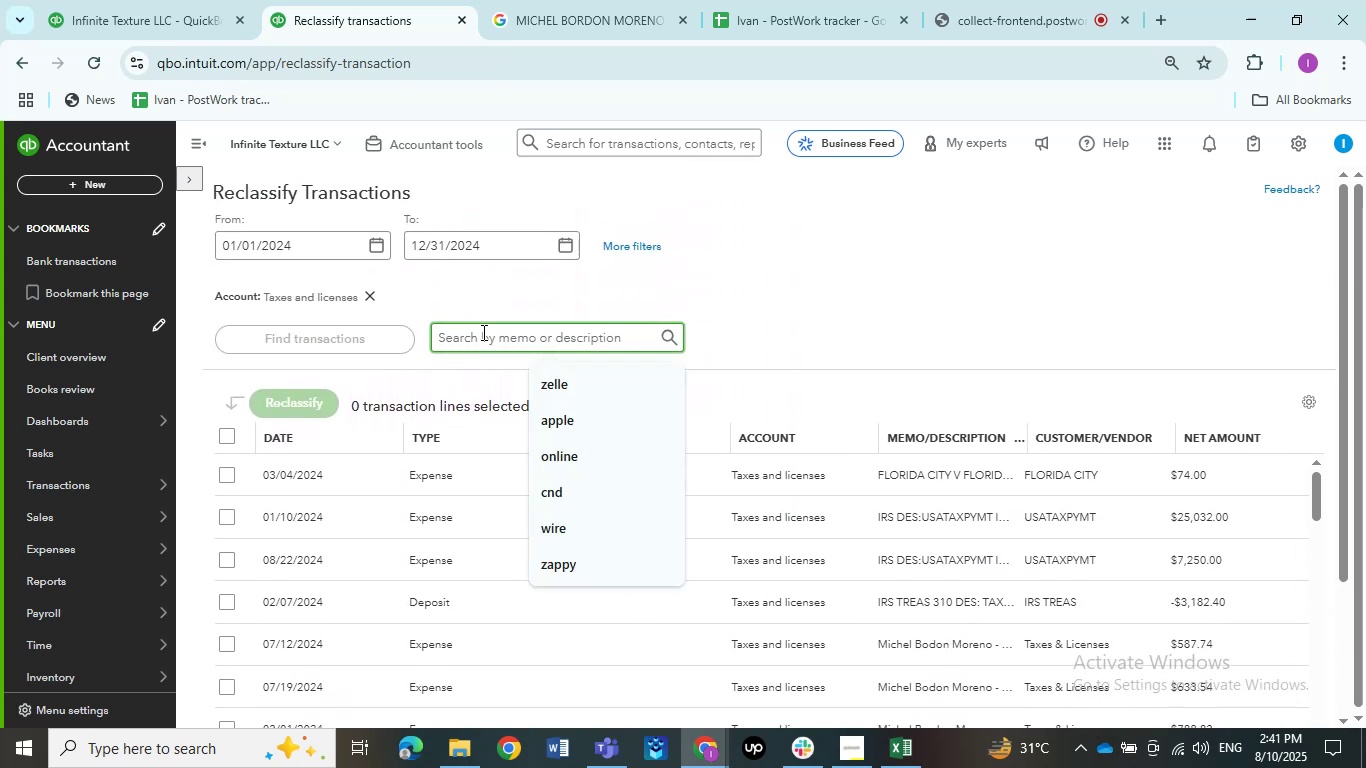 
key(Control+V)
 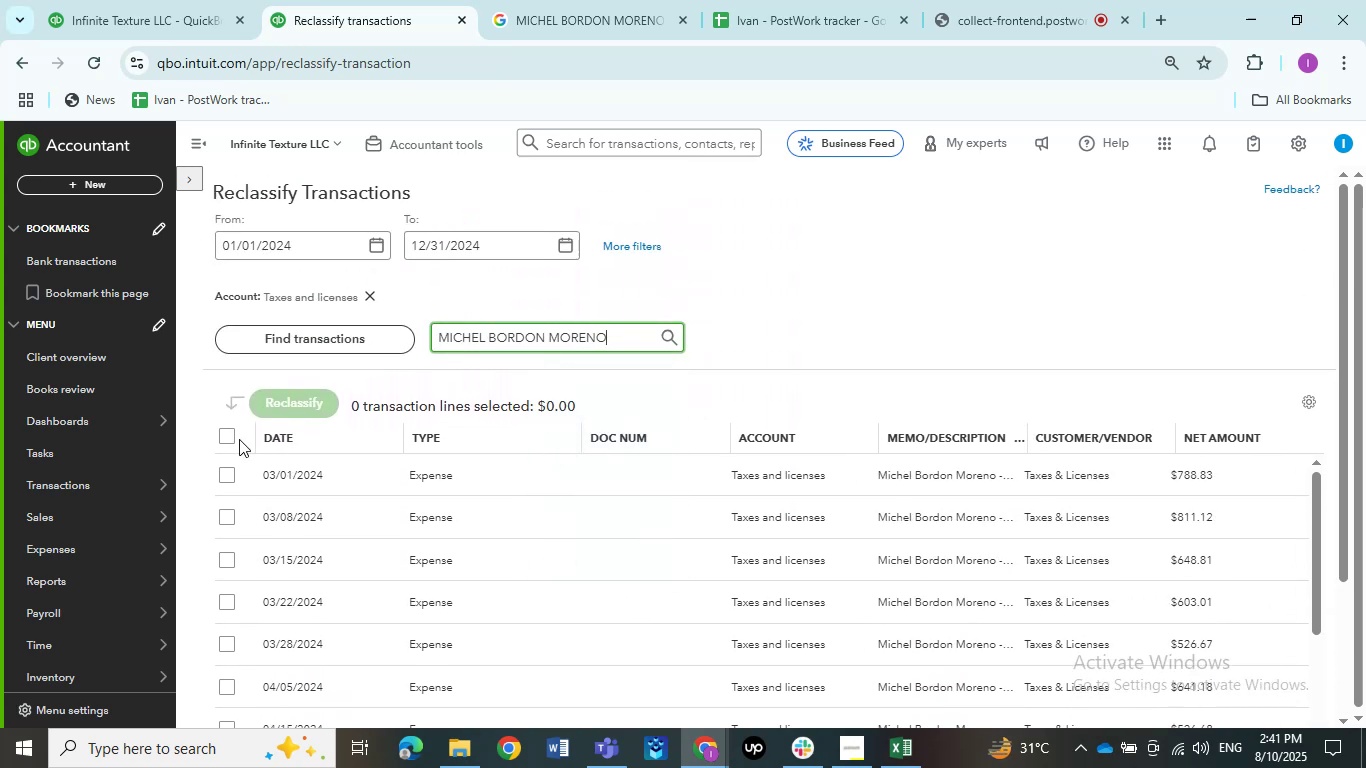 
left_click([231, 439])
 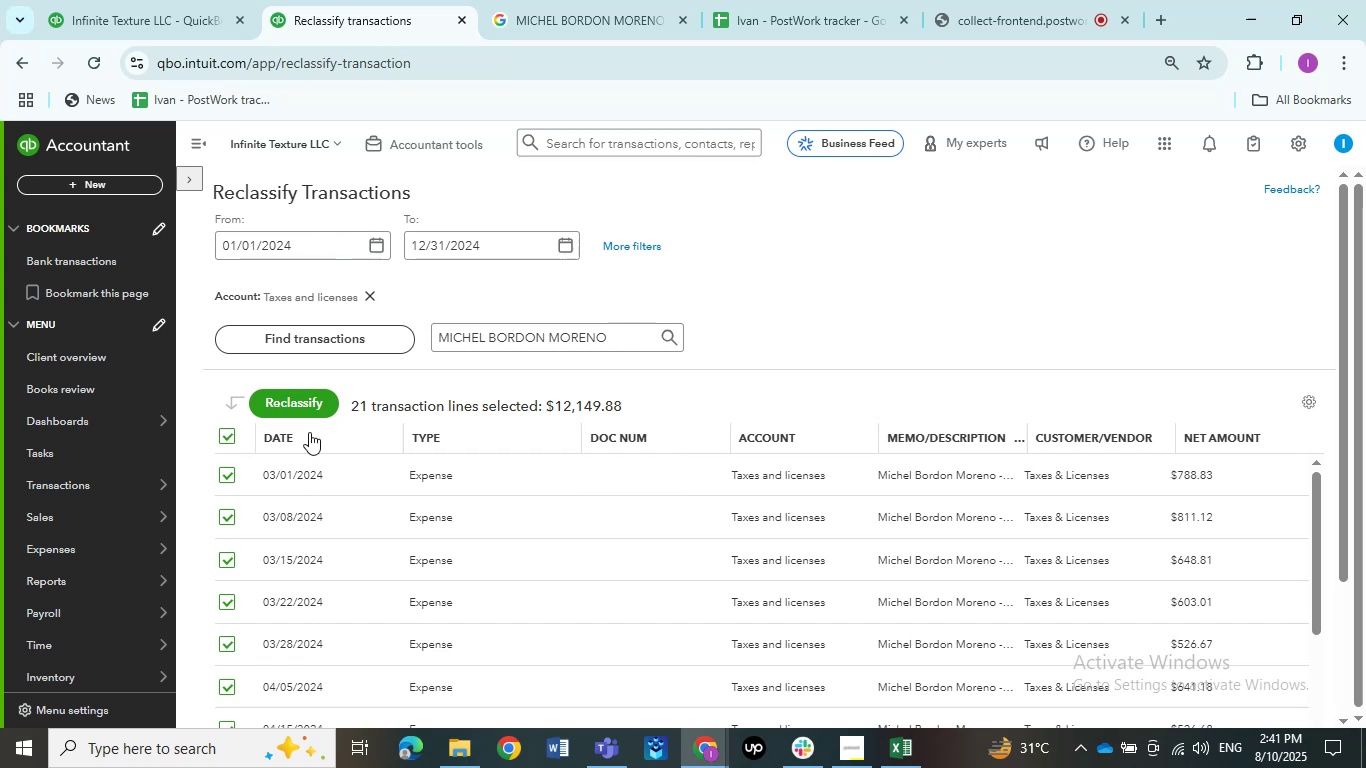 
left_click([298, 409])
 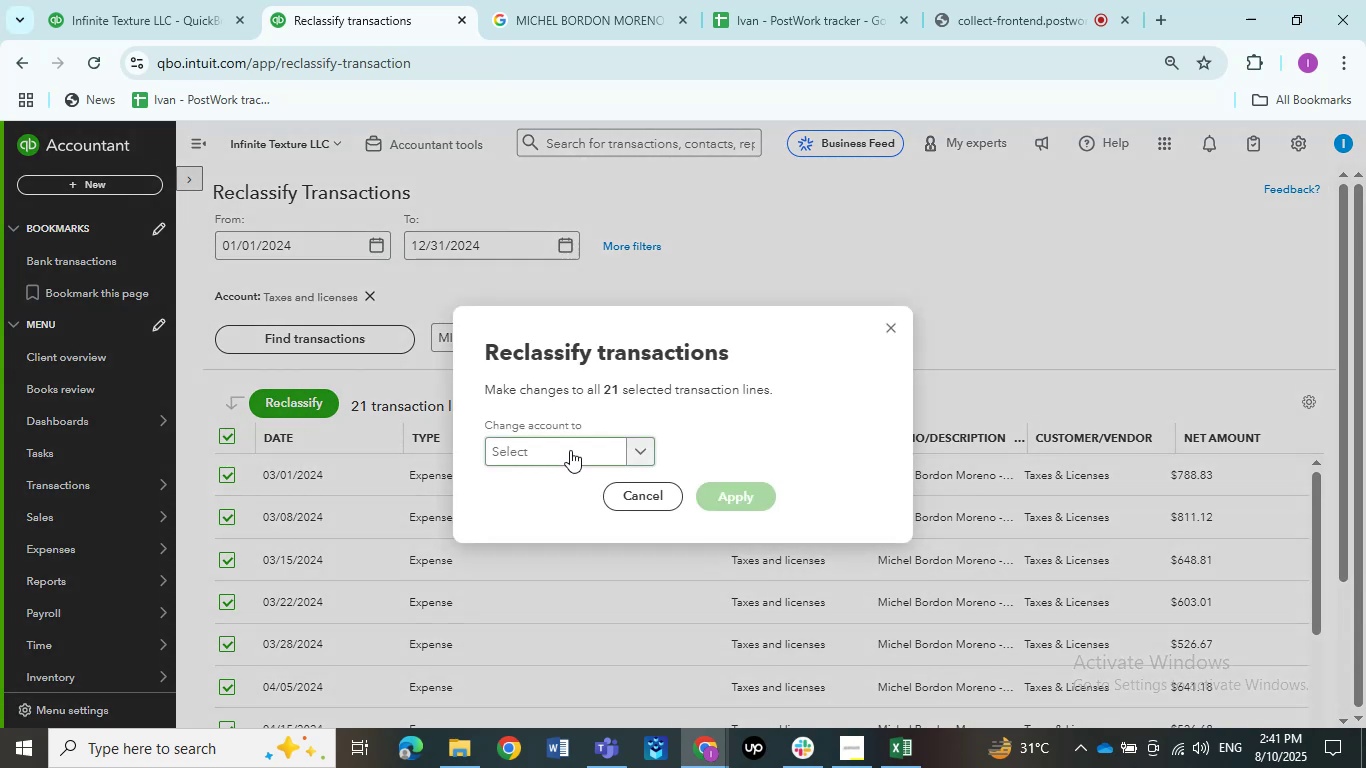 
left_click([569, 450])
 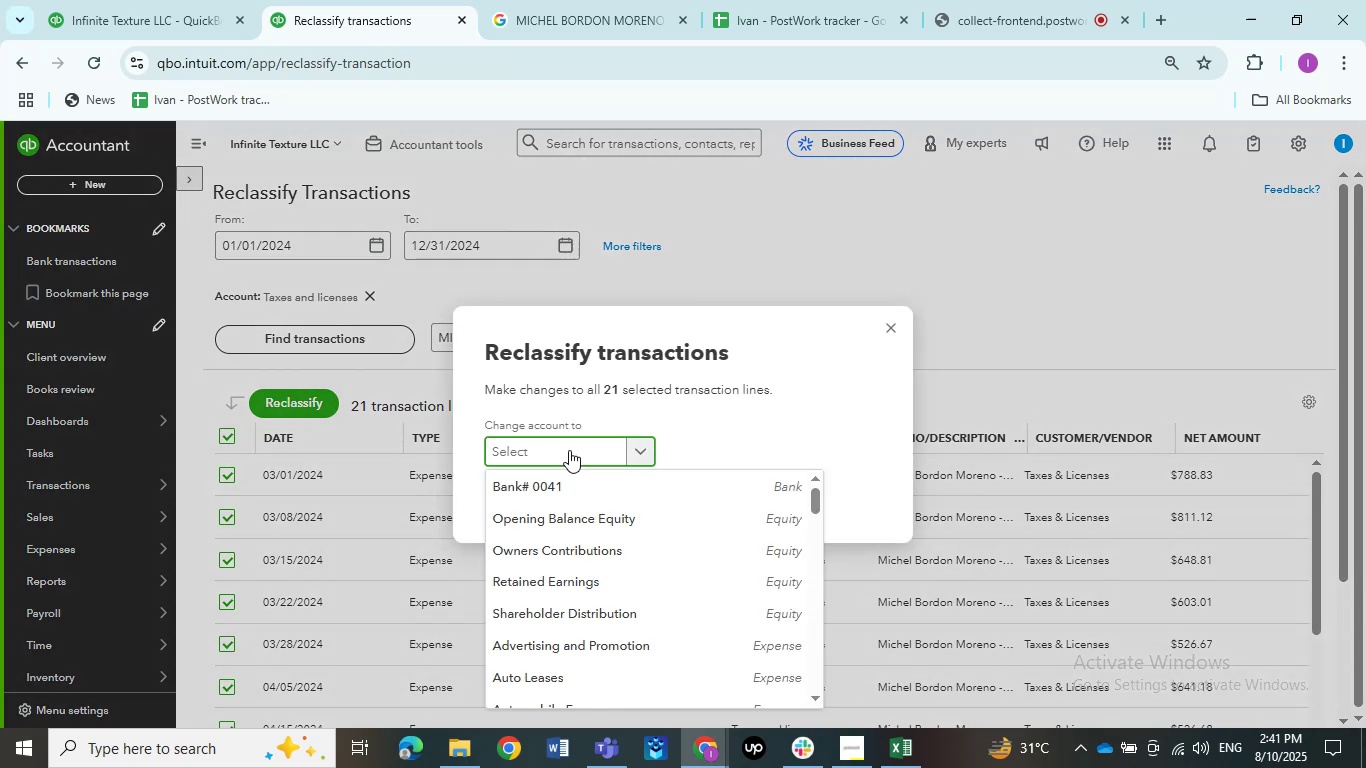 
type(Ask my)
 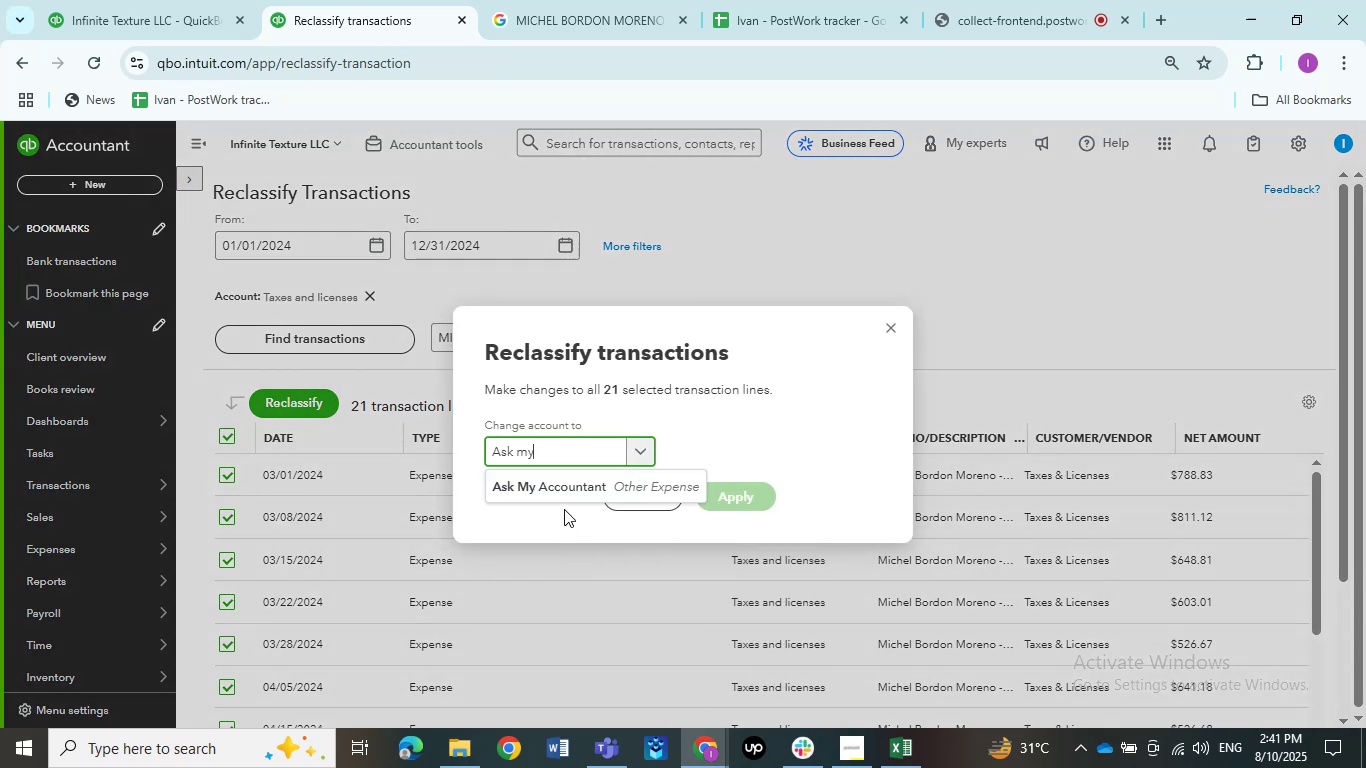 
left_click([558, 490])
 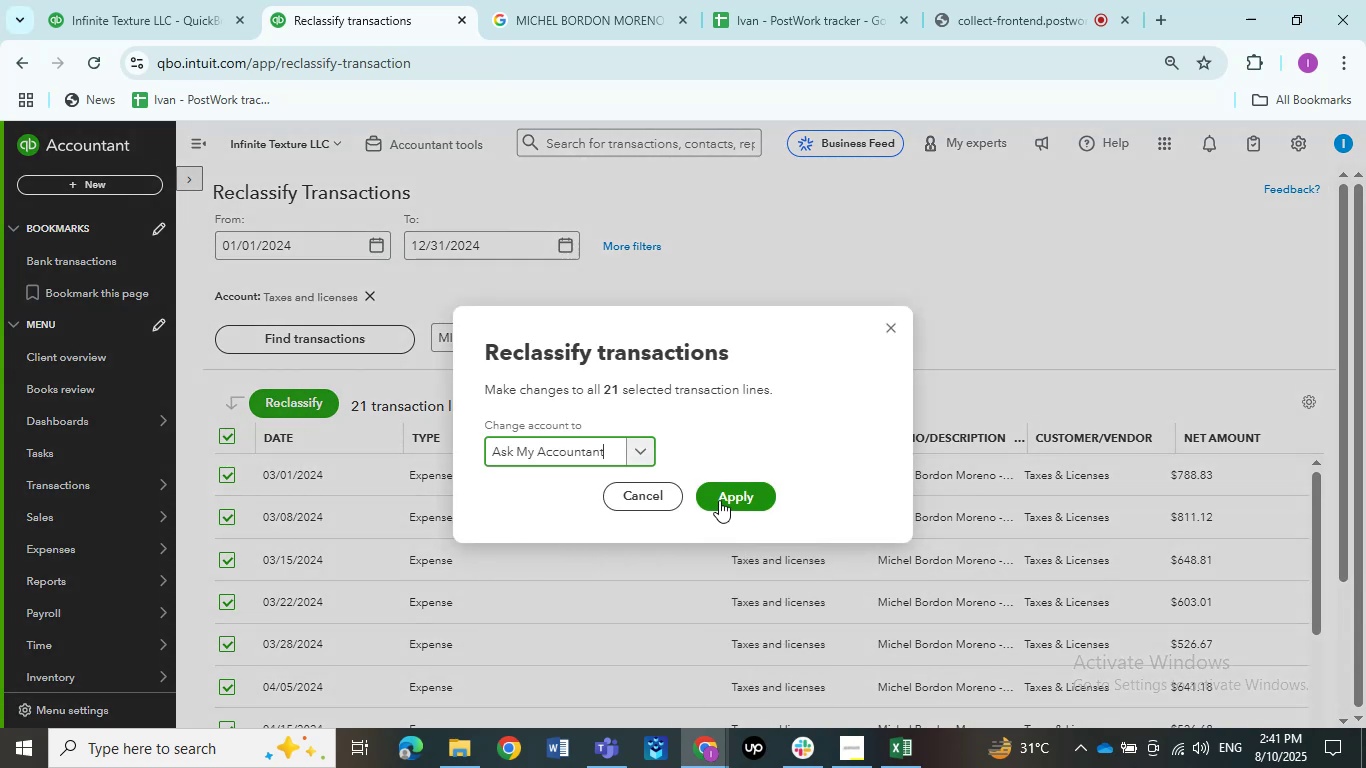 
left_click([719, 500])
 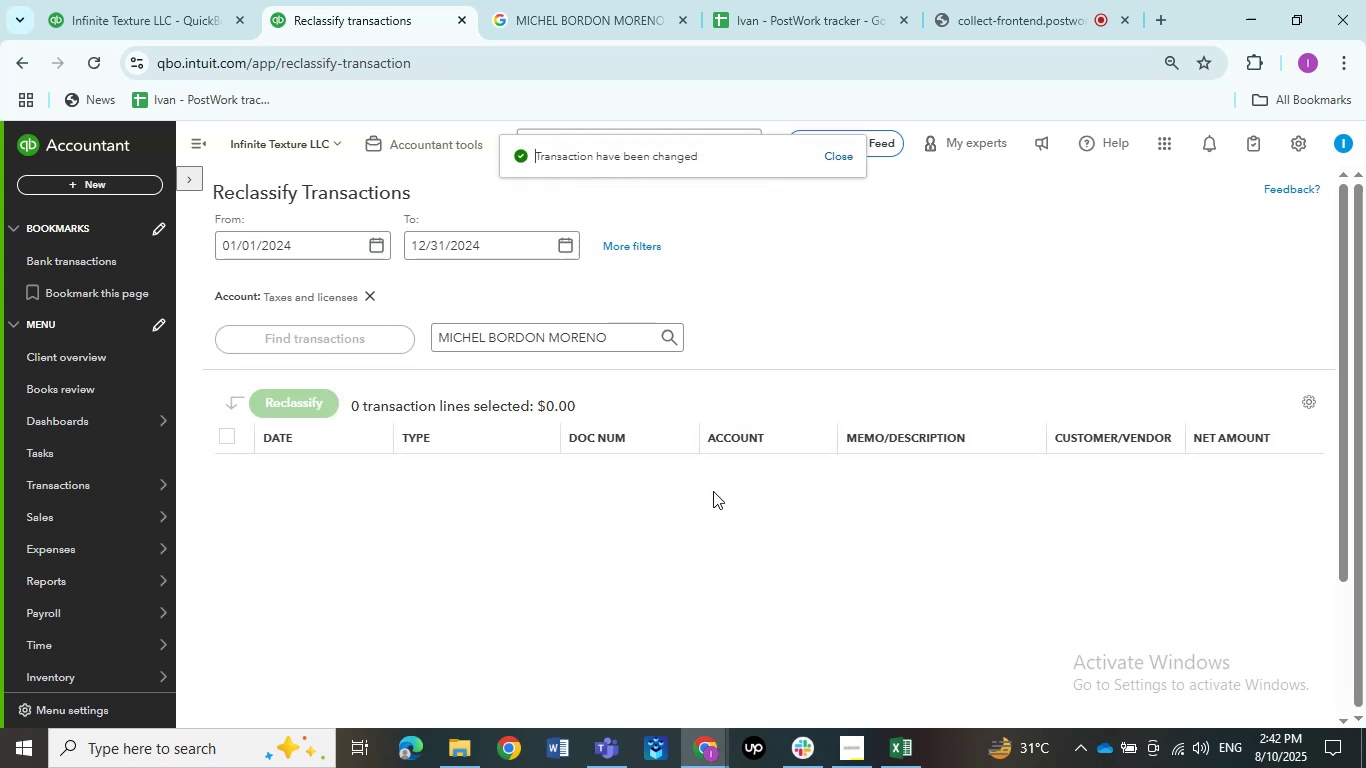 
left_click_drag(start_coordinate=[620, 330], to_coordinate=[374, 331])
 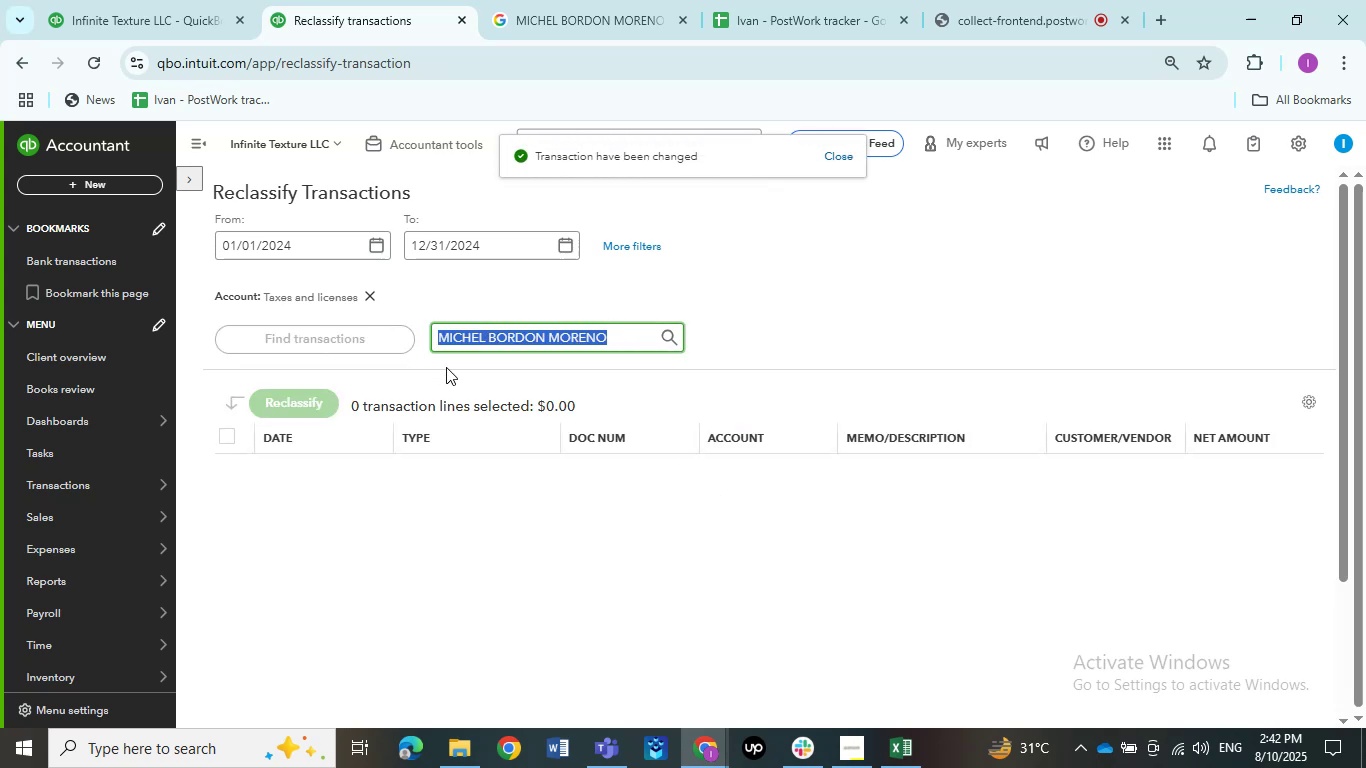 
key(Backspace)
 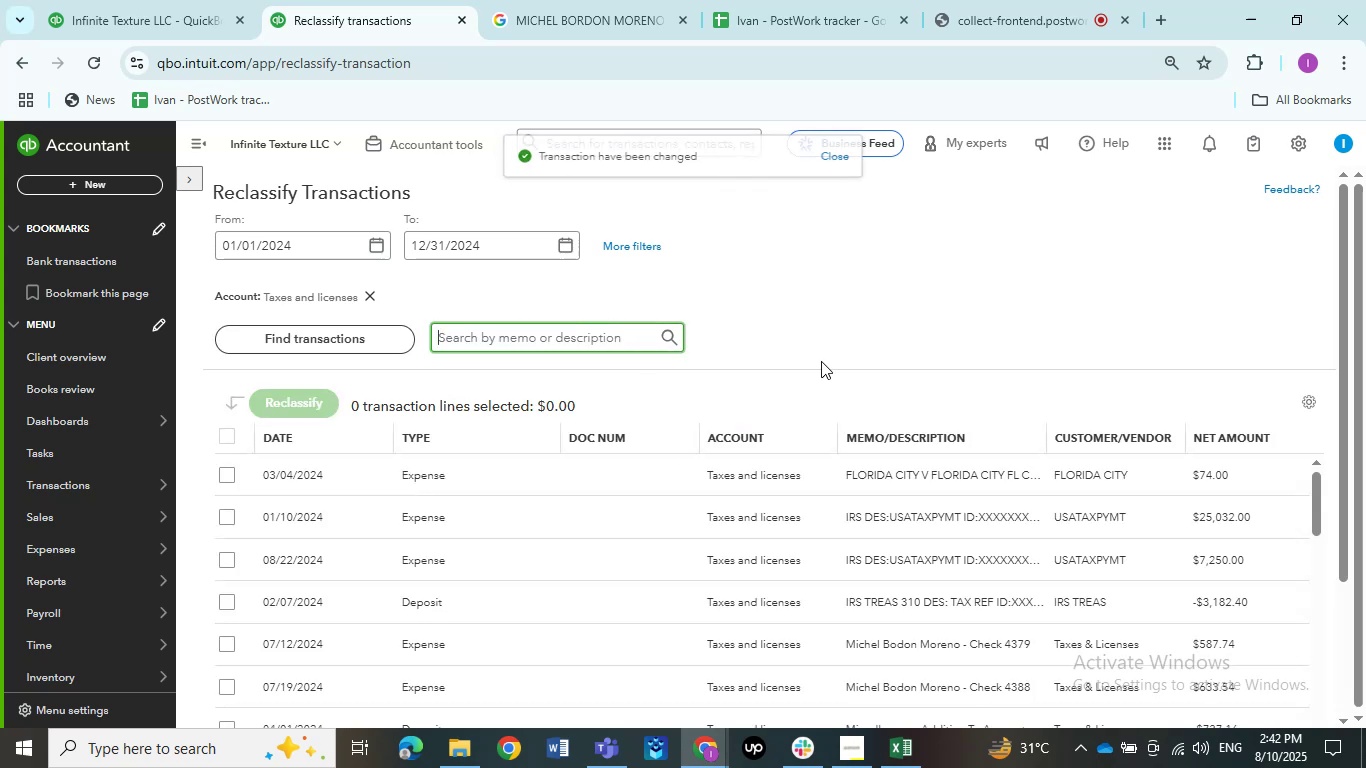 
scroll: coordinate [821, 361], scroll_direction: down, amount: 1.0
 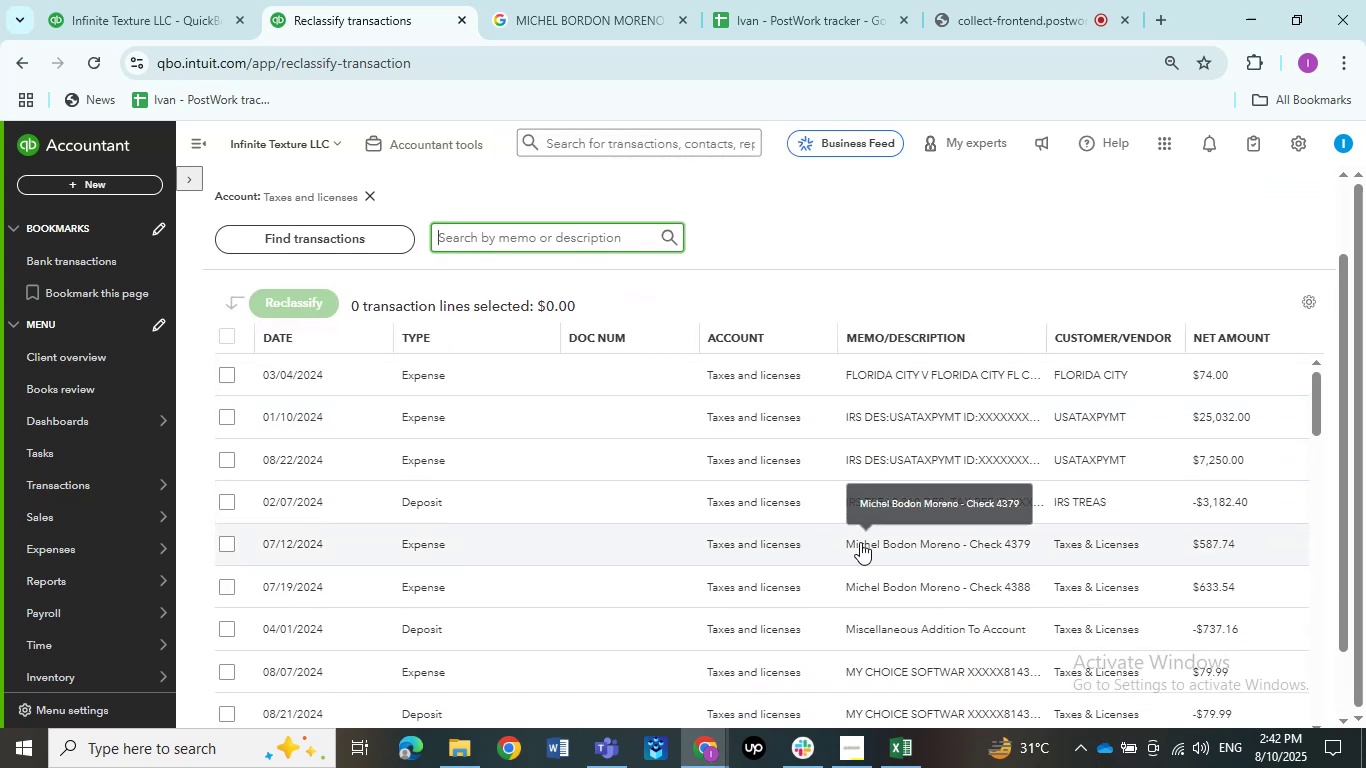 
left_click_drag(start_coordinate=[849, 547], to_coordinate=[829, 554])
 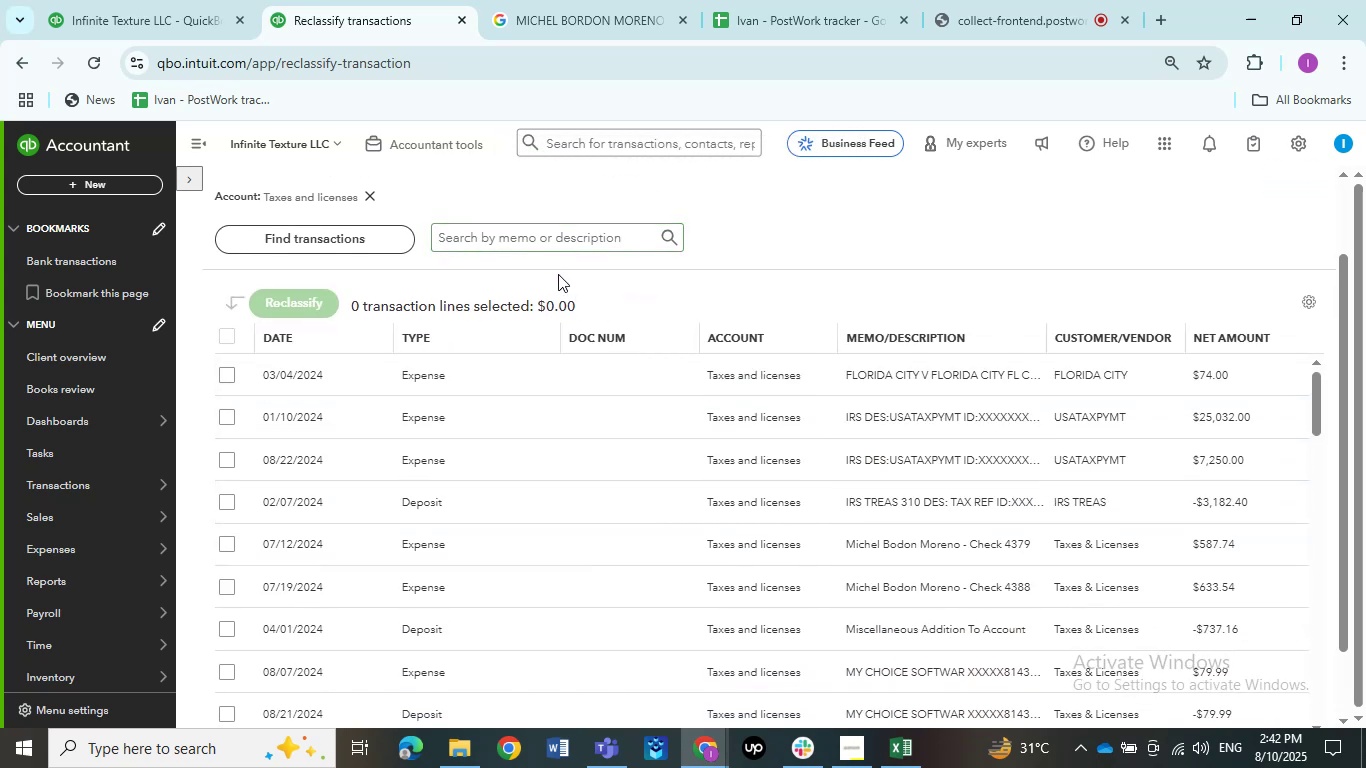 
key(Control+C)
 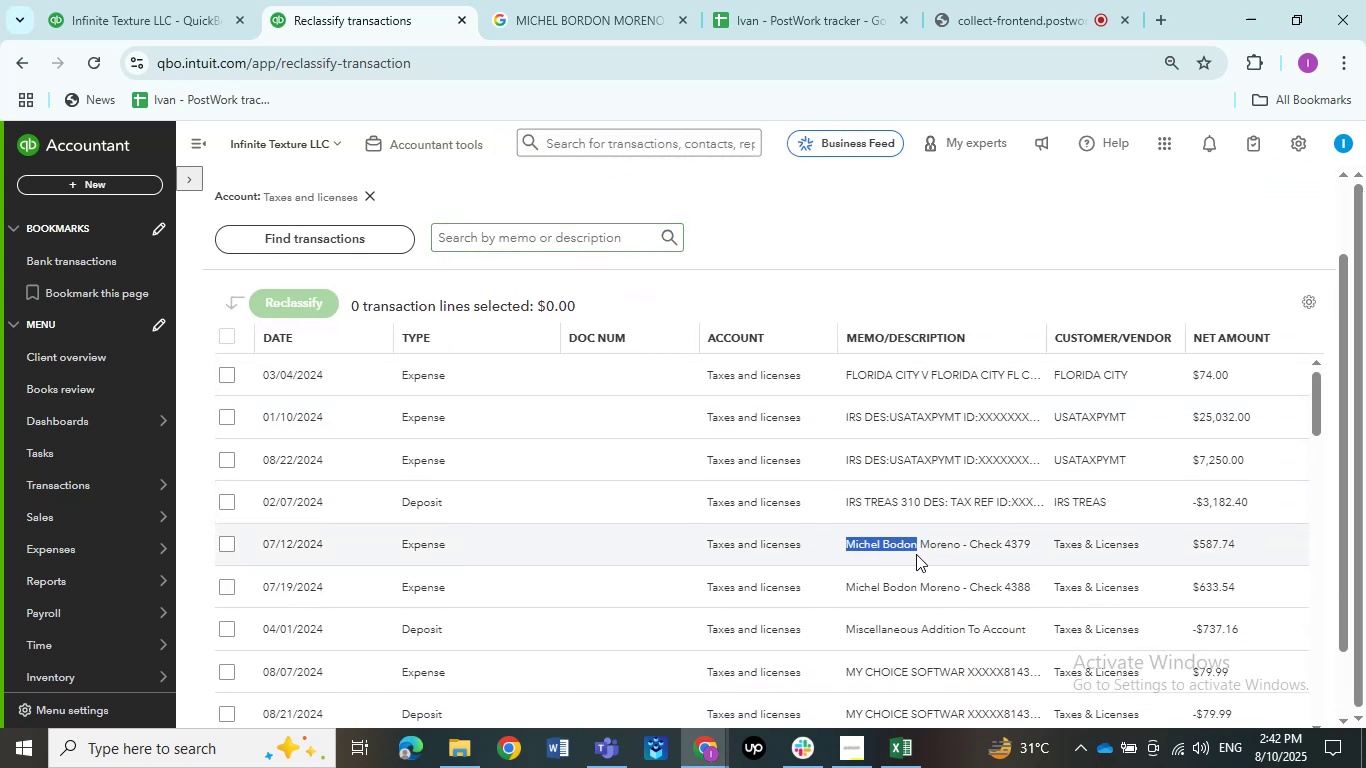 
key(Control+C)
 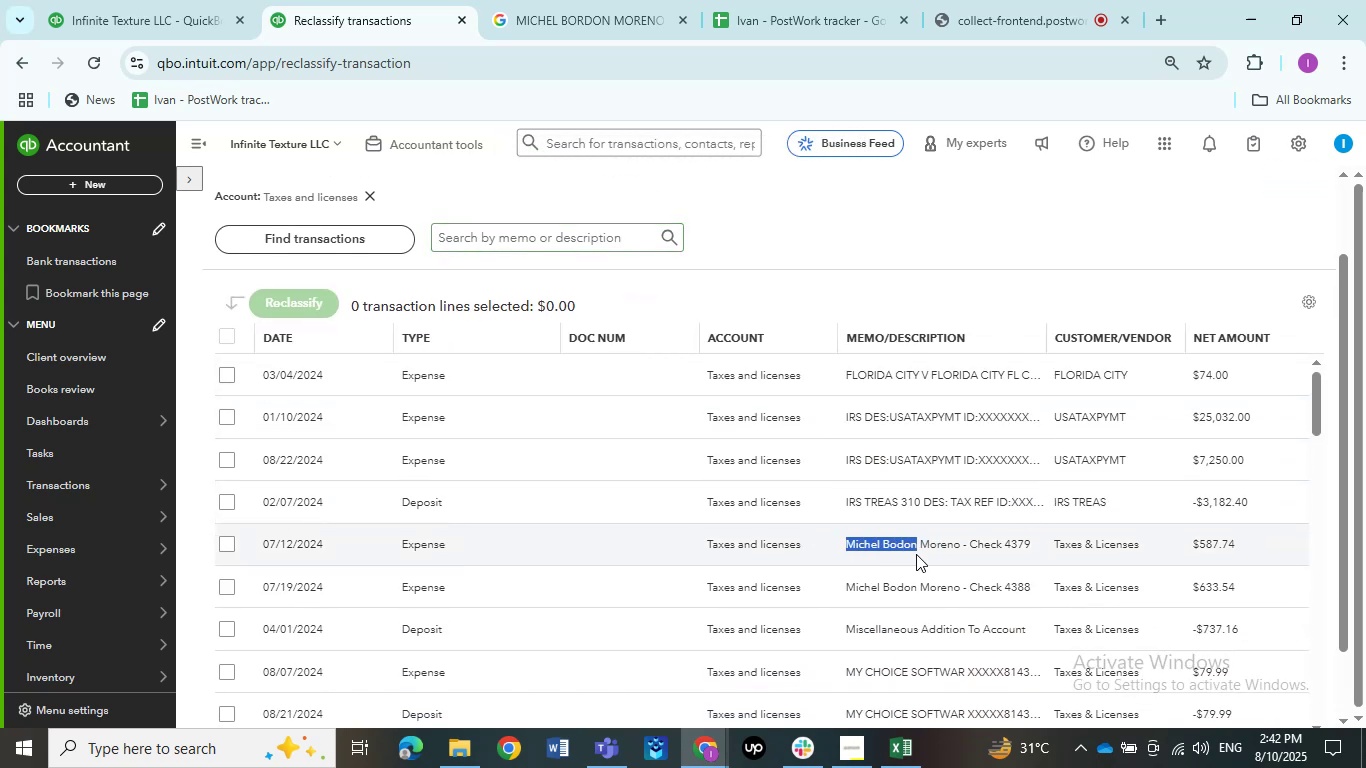 
key(Control+C)
 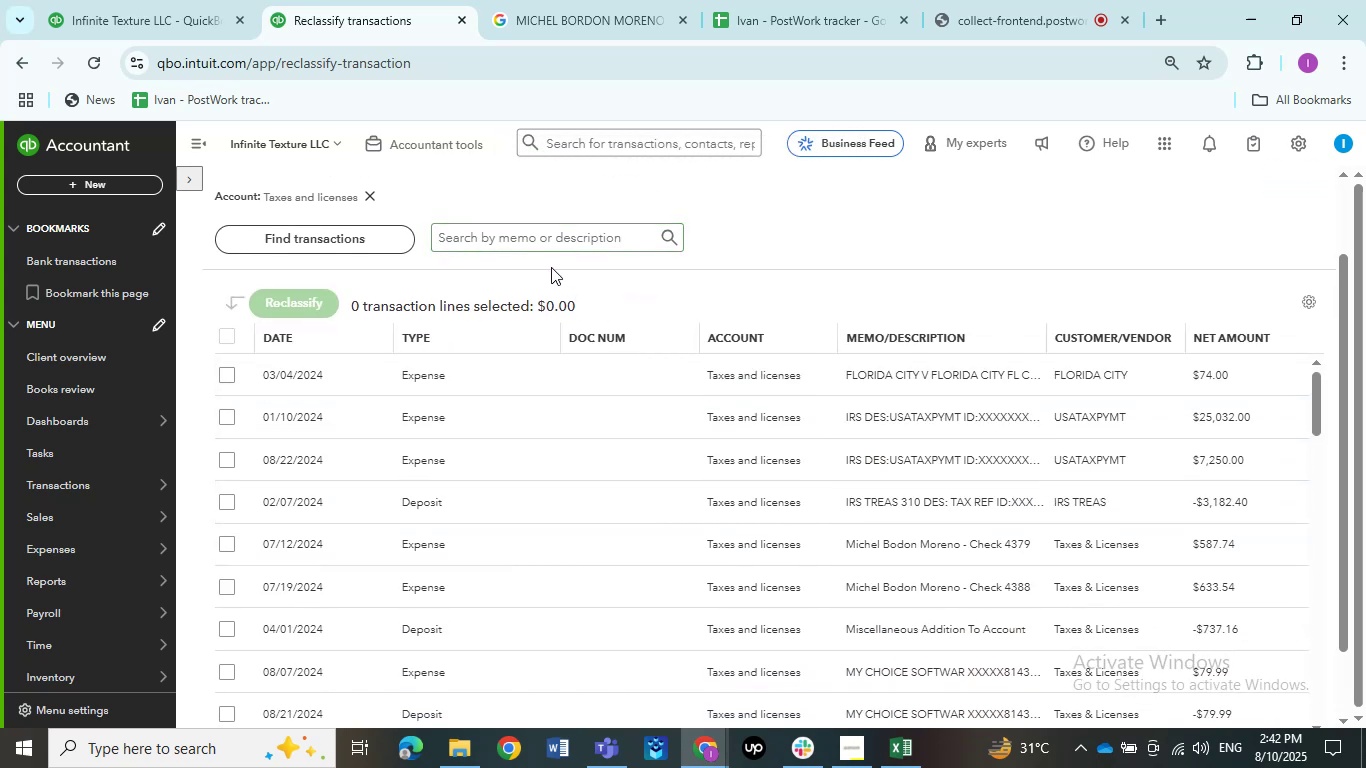 
left_click([533, 240])
 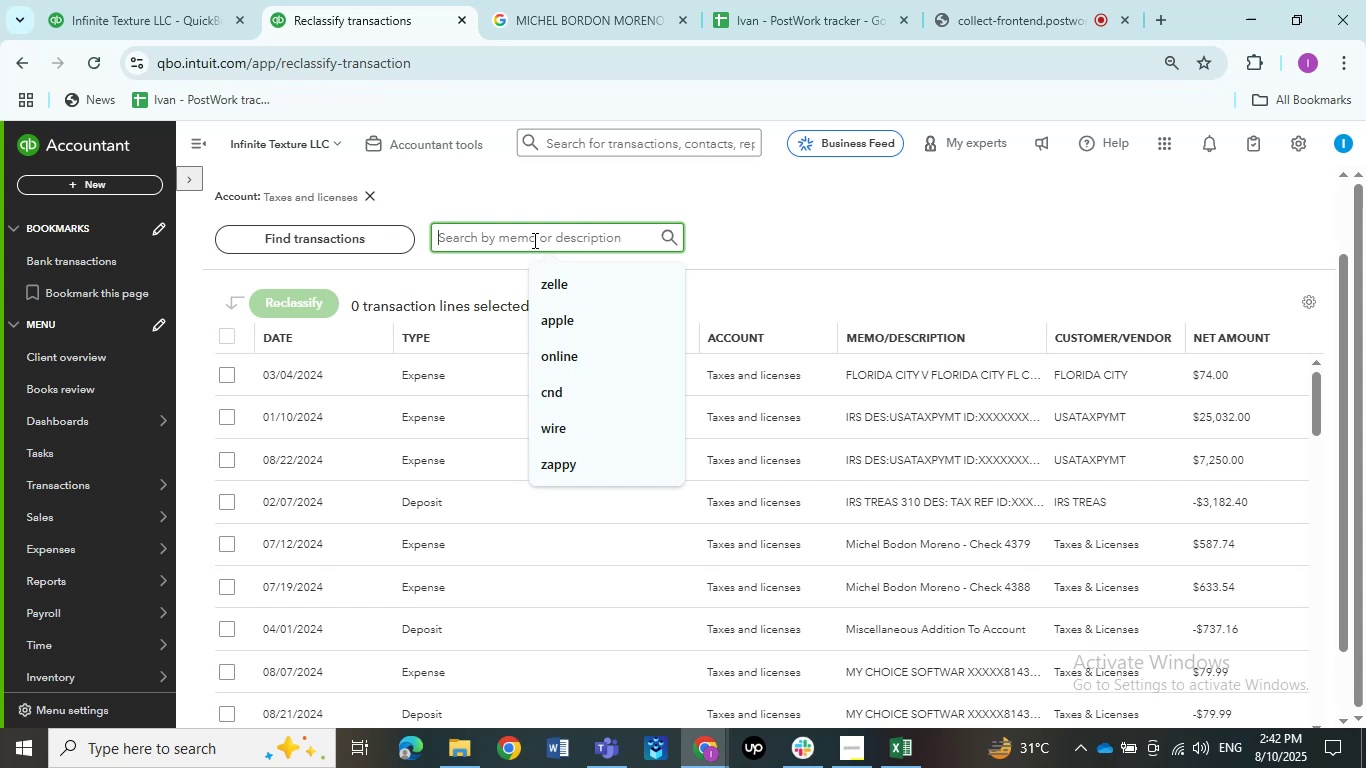 
key(Control+V)
 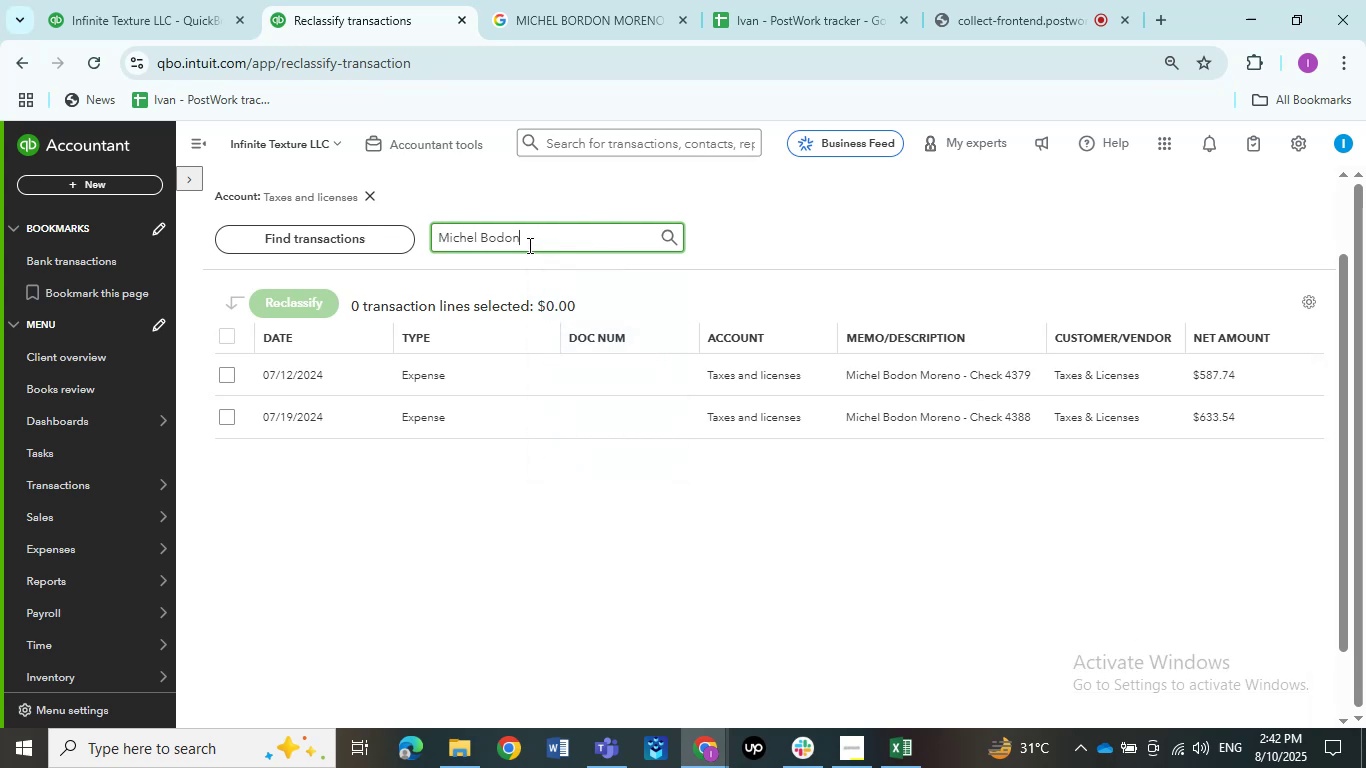 
key(NumpadEnter)
 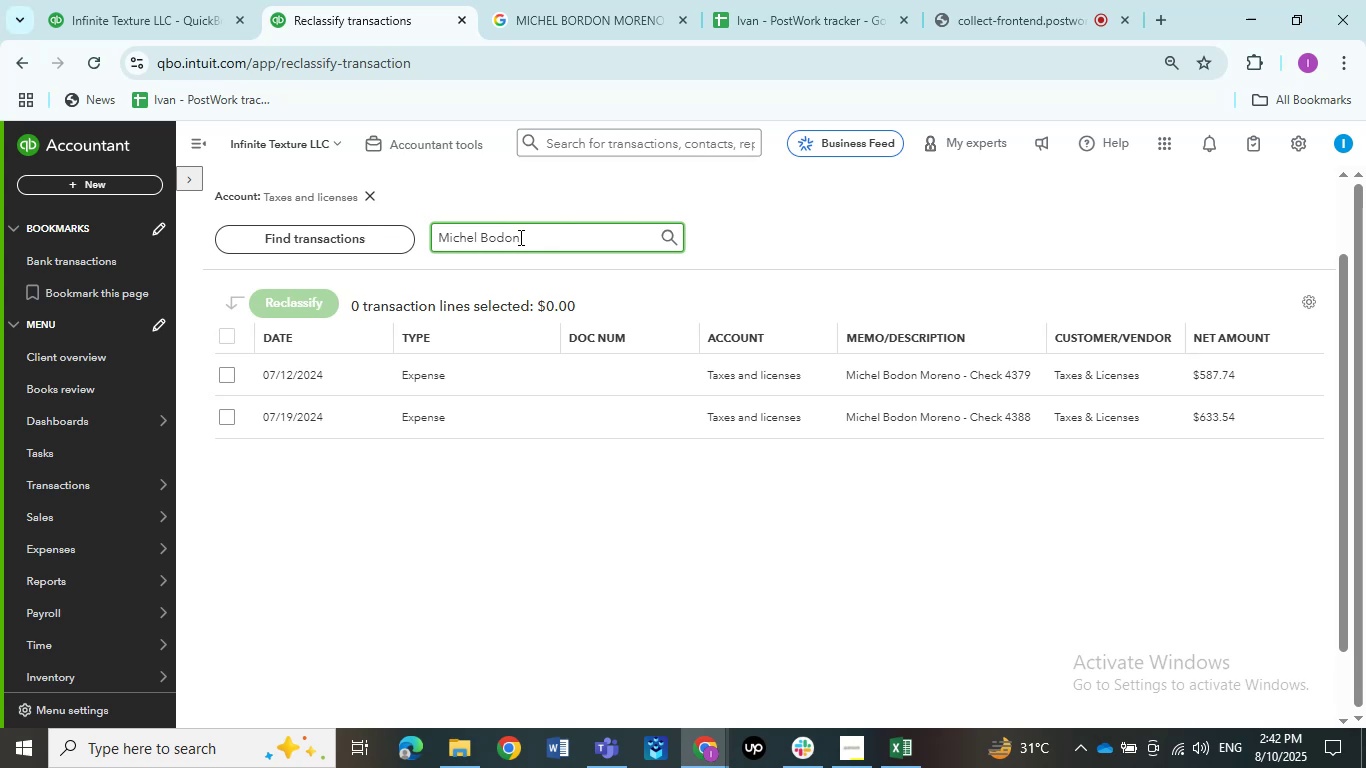 
wait(30.88)
 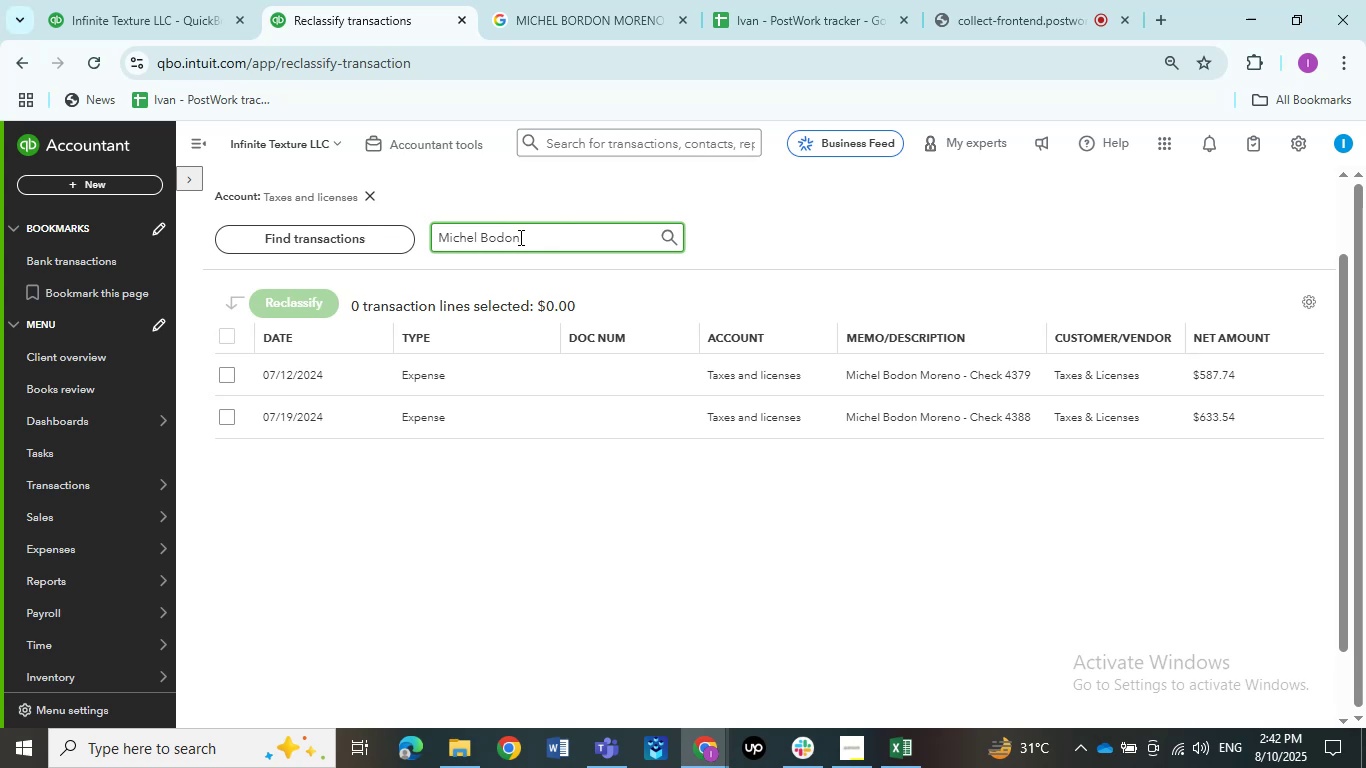 
left_click([289, 303])
 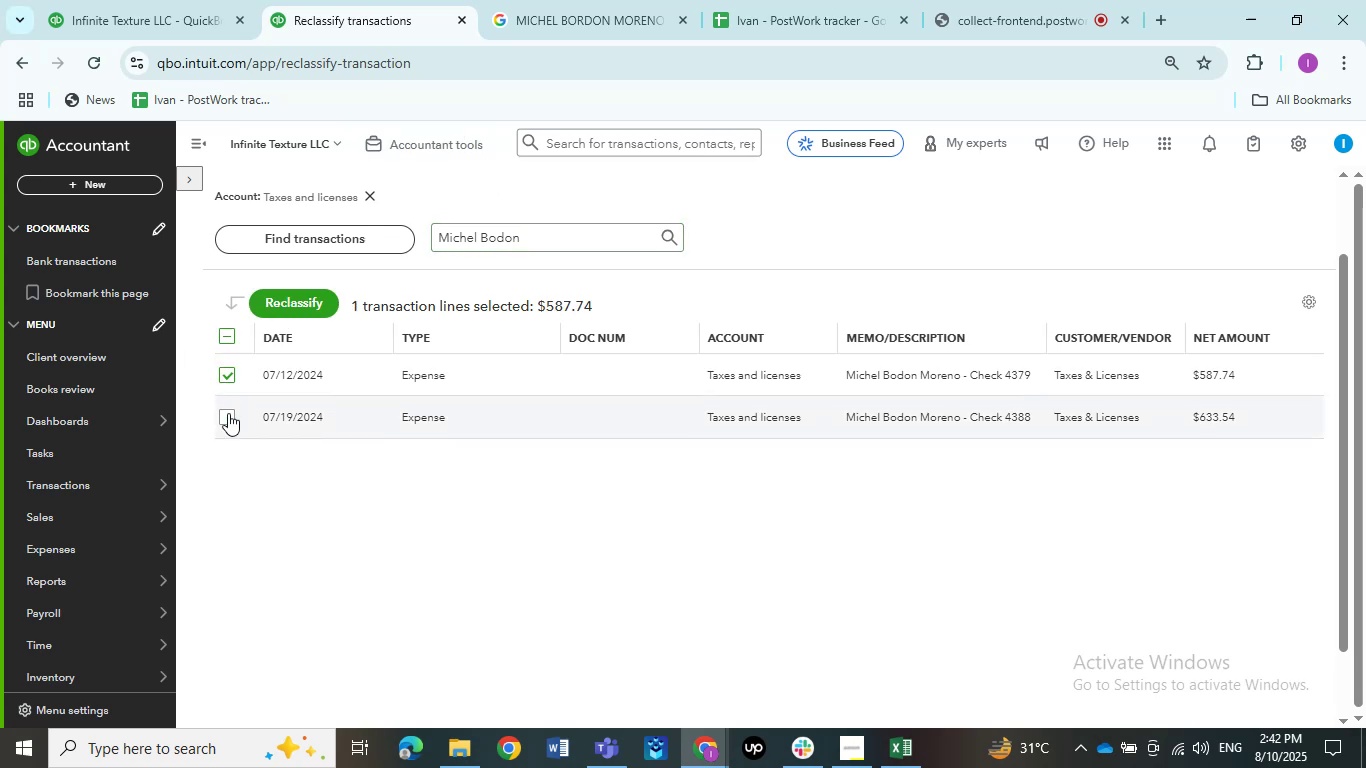 
double_click([229, 415])
 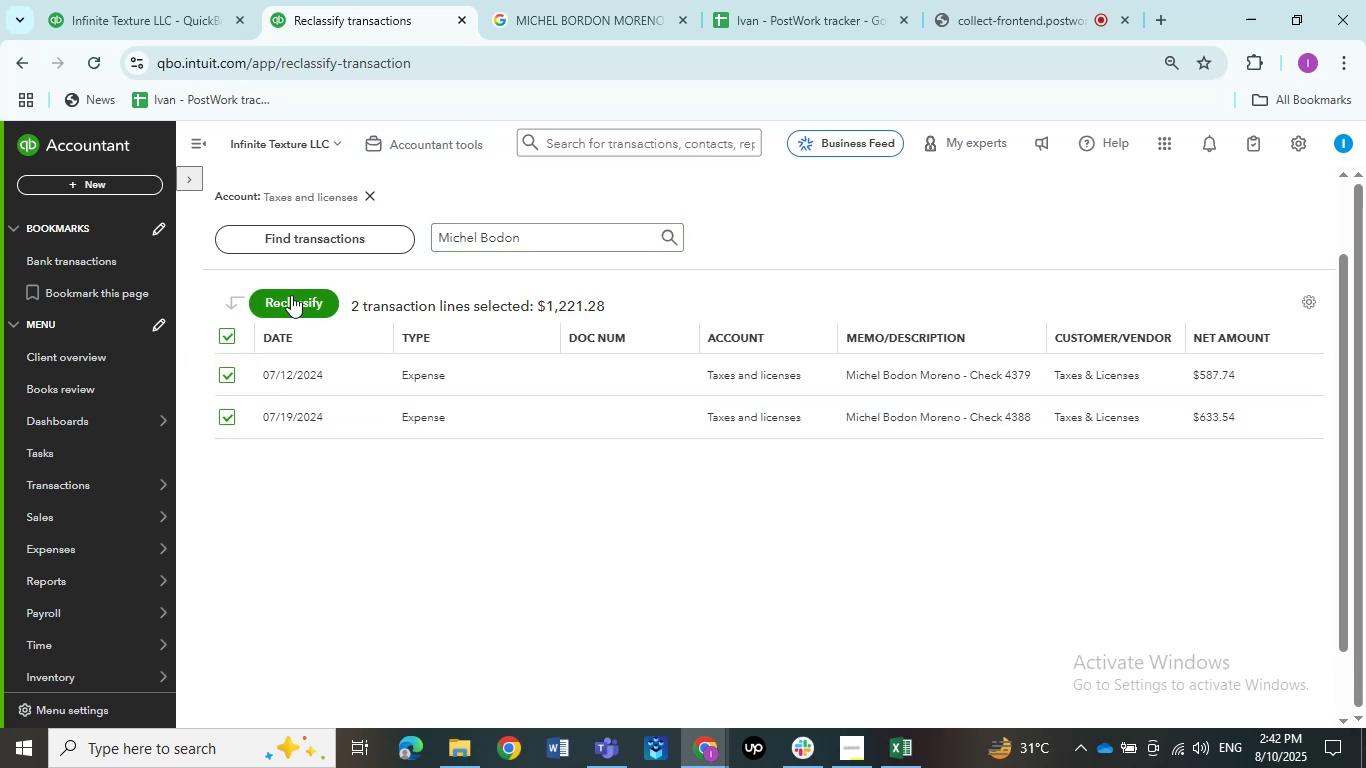 
triple_click([291, 295])
 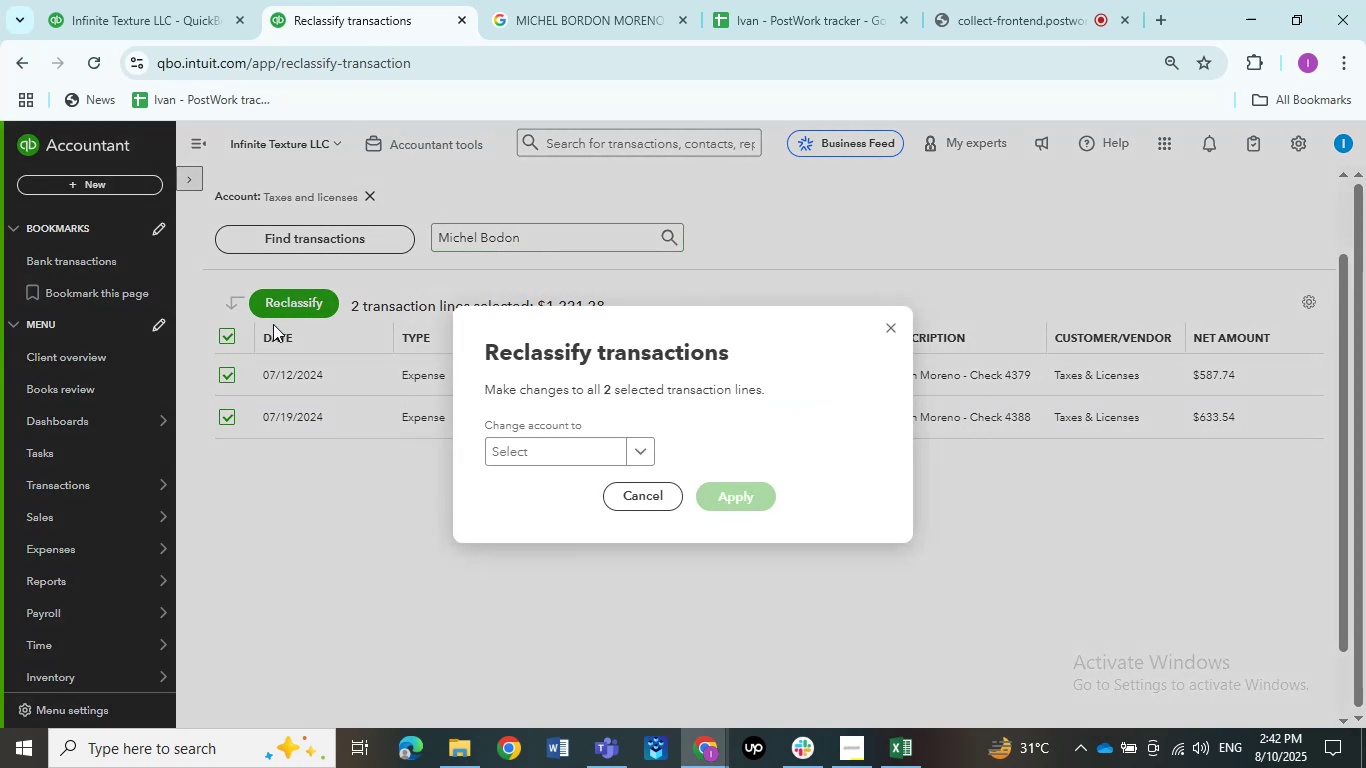 
wait(7.76)
 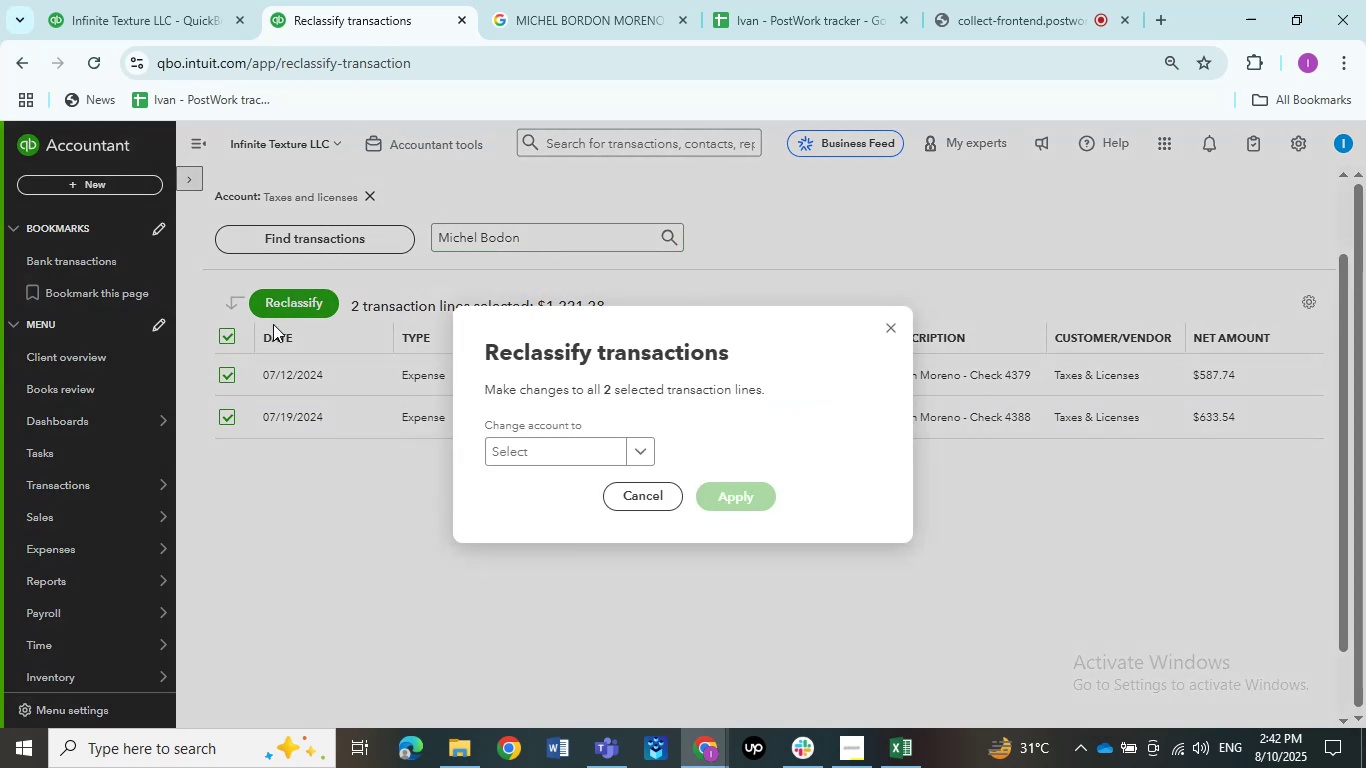 
left_click([544, 456])
 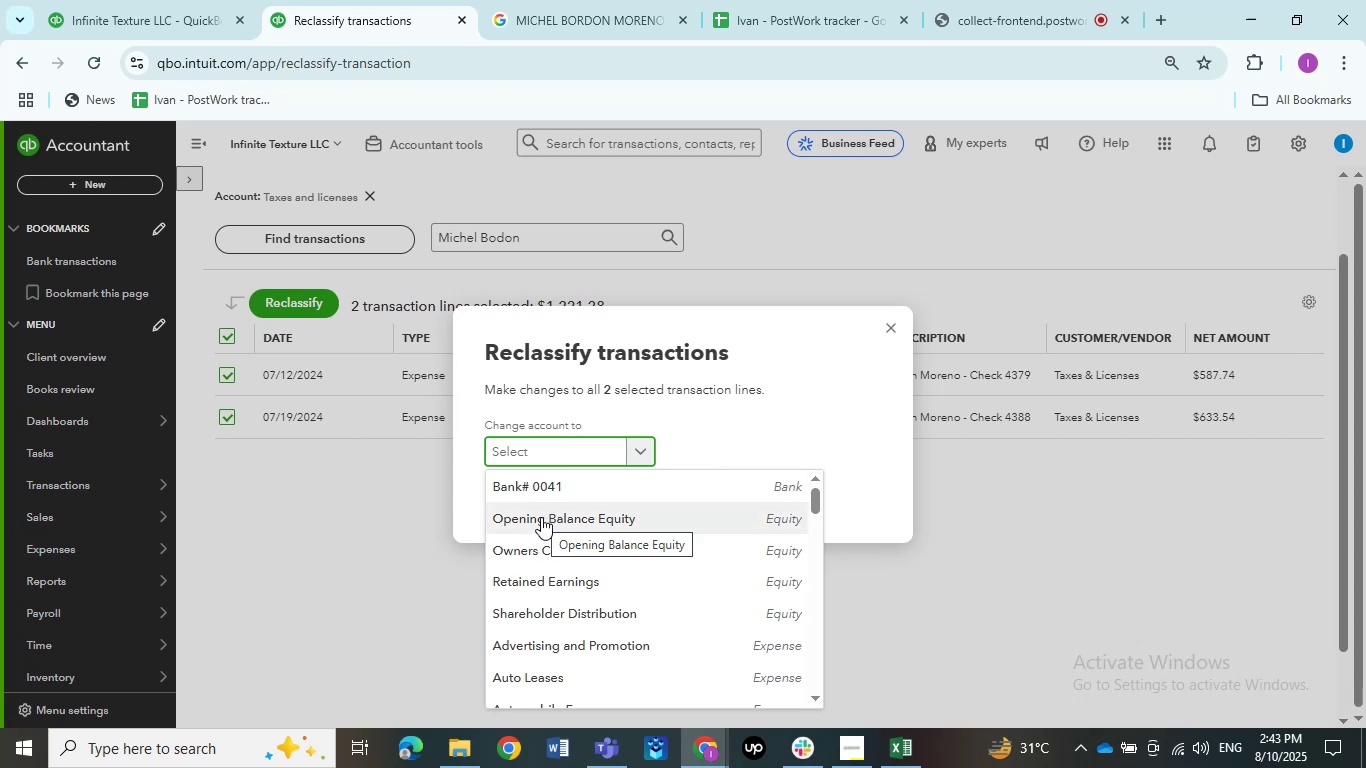 
wait(21.73)
 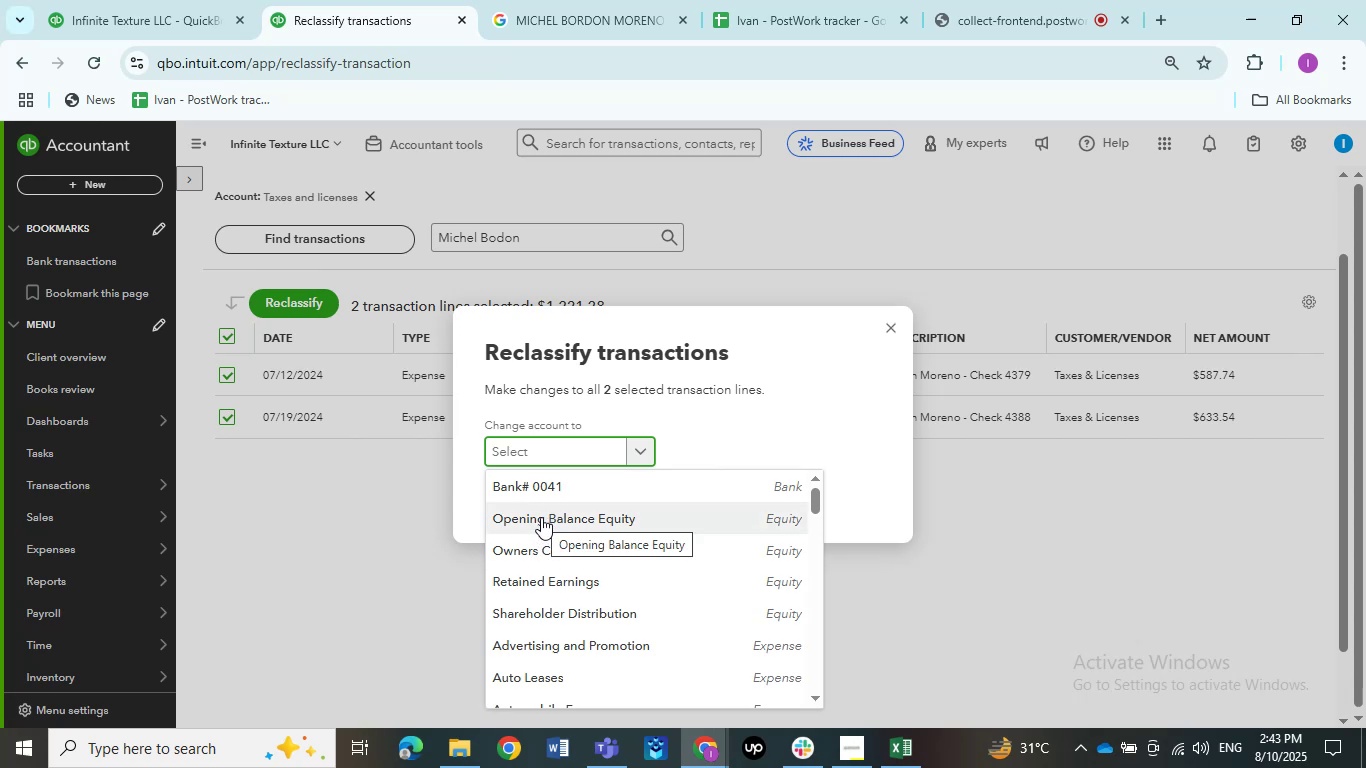 
type(ask my)
 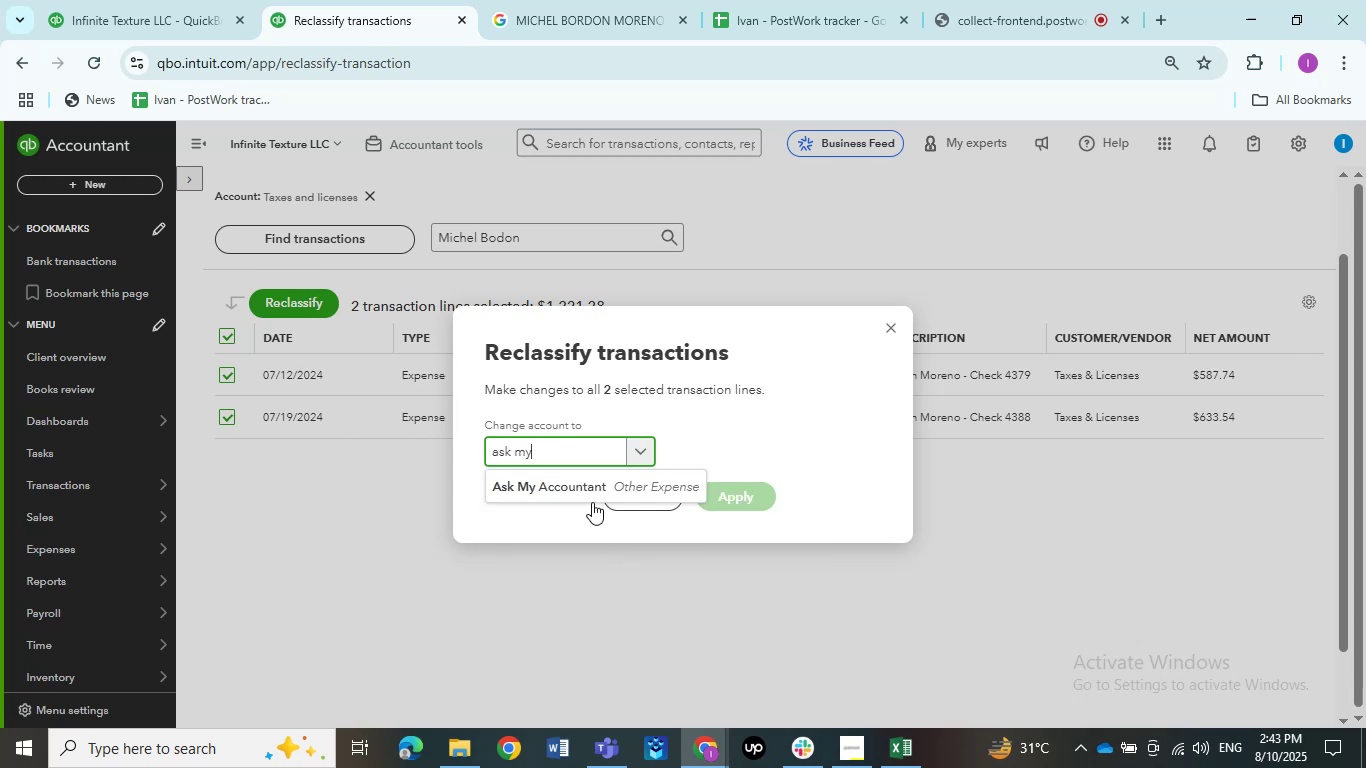 
left_click([587, 494])
 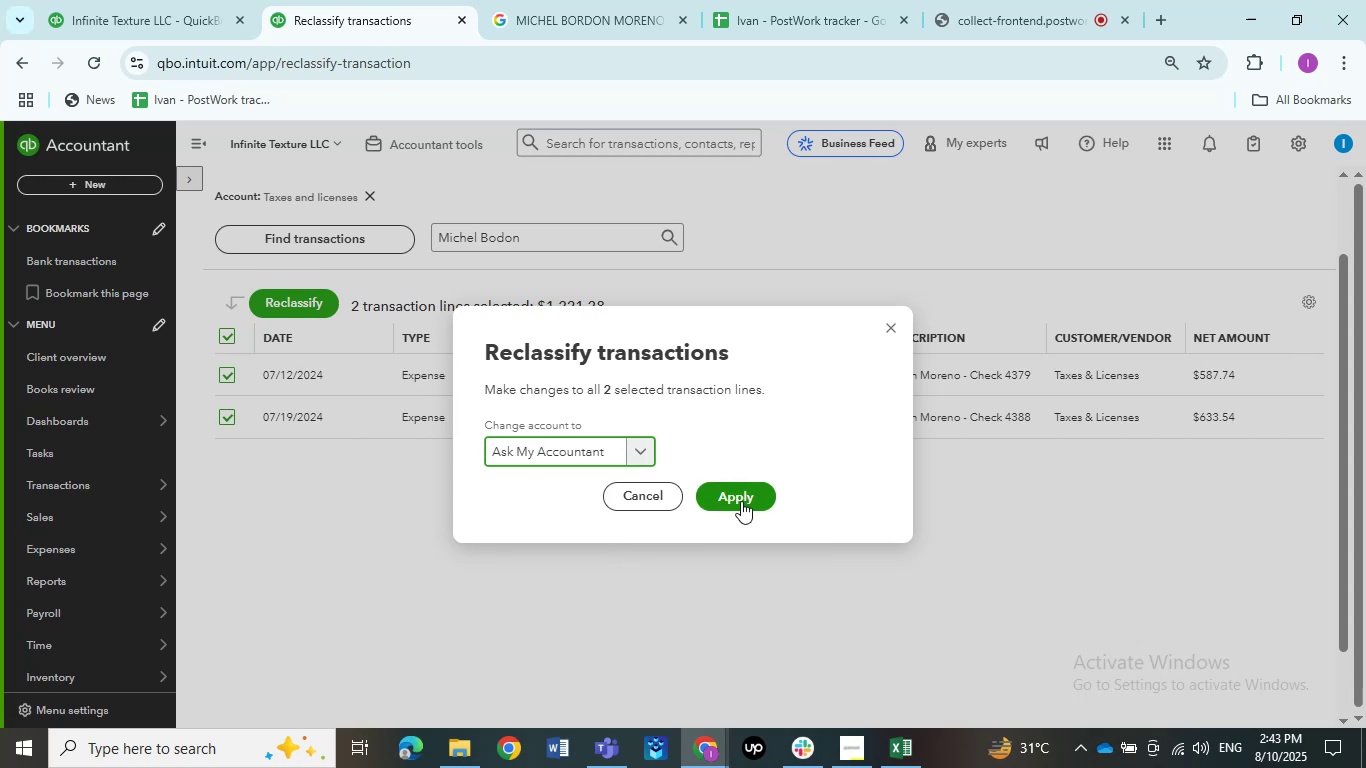 
left_click([741, 501])
 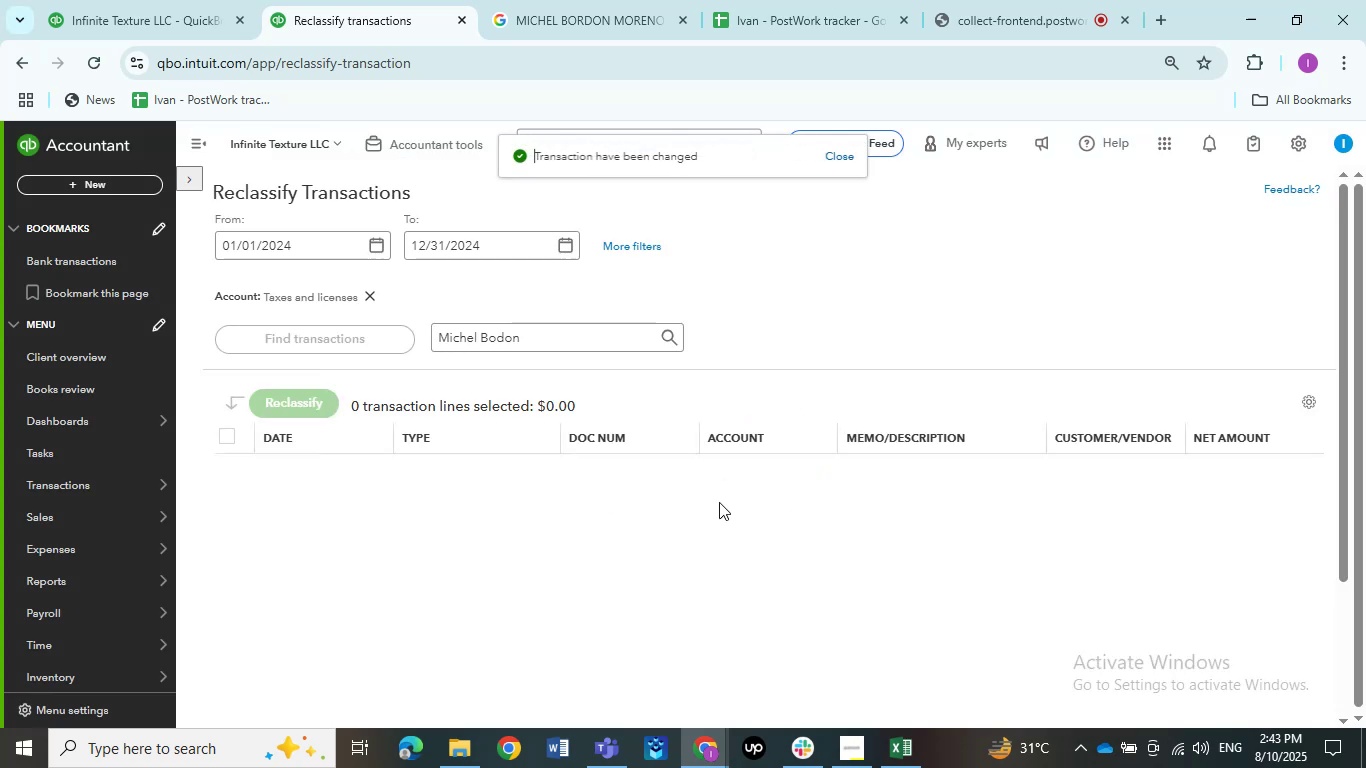 
left_click_drag(start_coordinate=[583, 342], to_coordinate=[371, 342])
 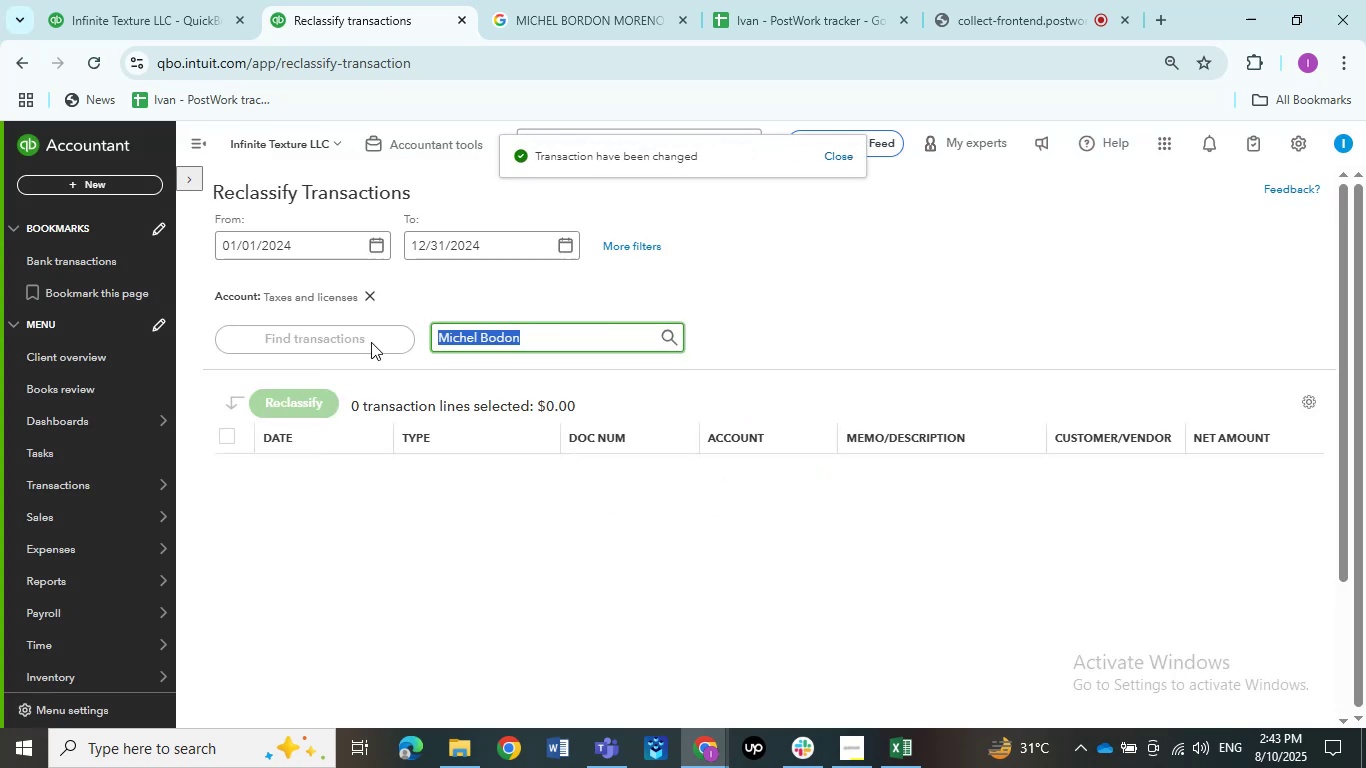 
key(Backspace)
 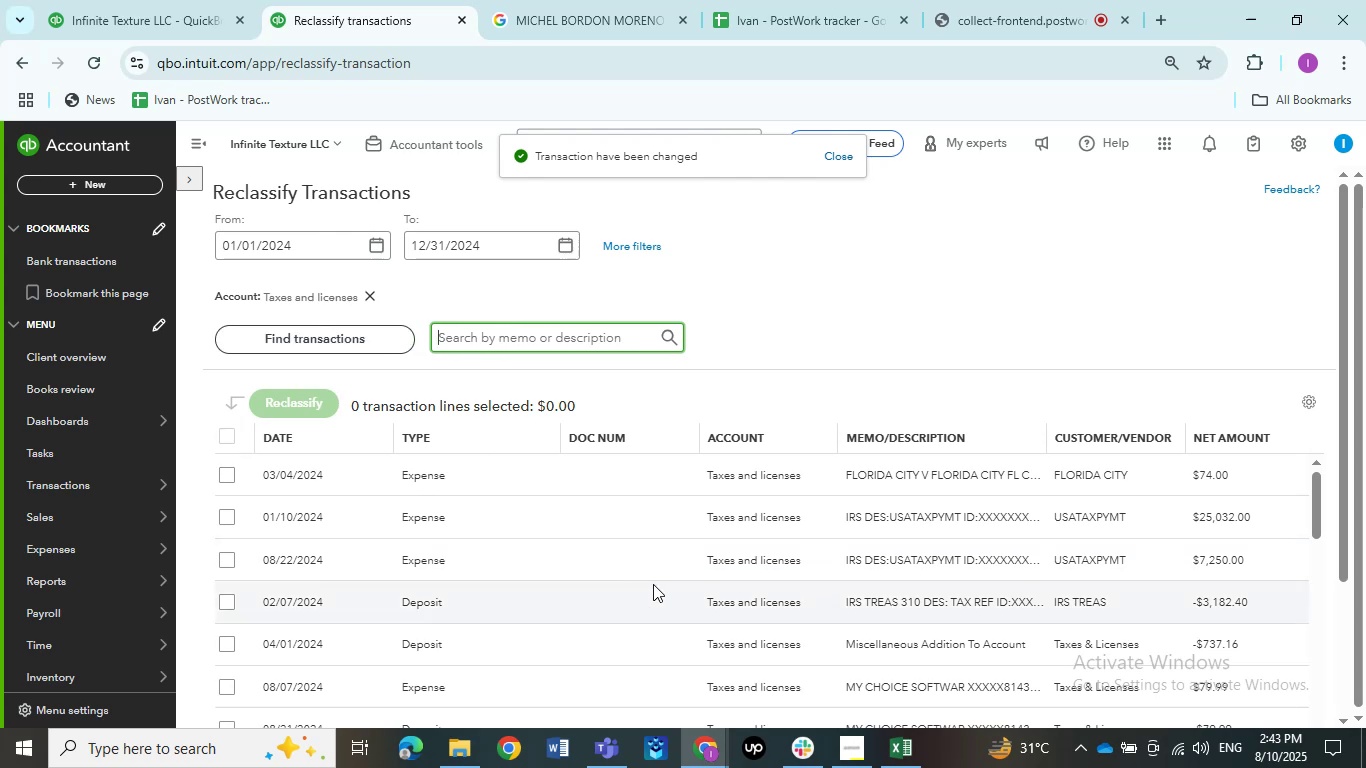 
scroll: coordinate [655, 578], scroll_direction: down, amount: 2.0
 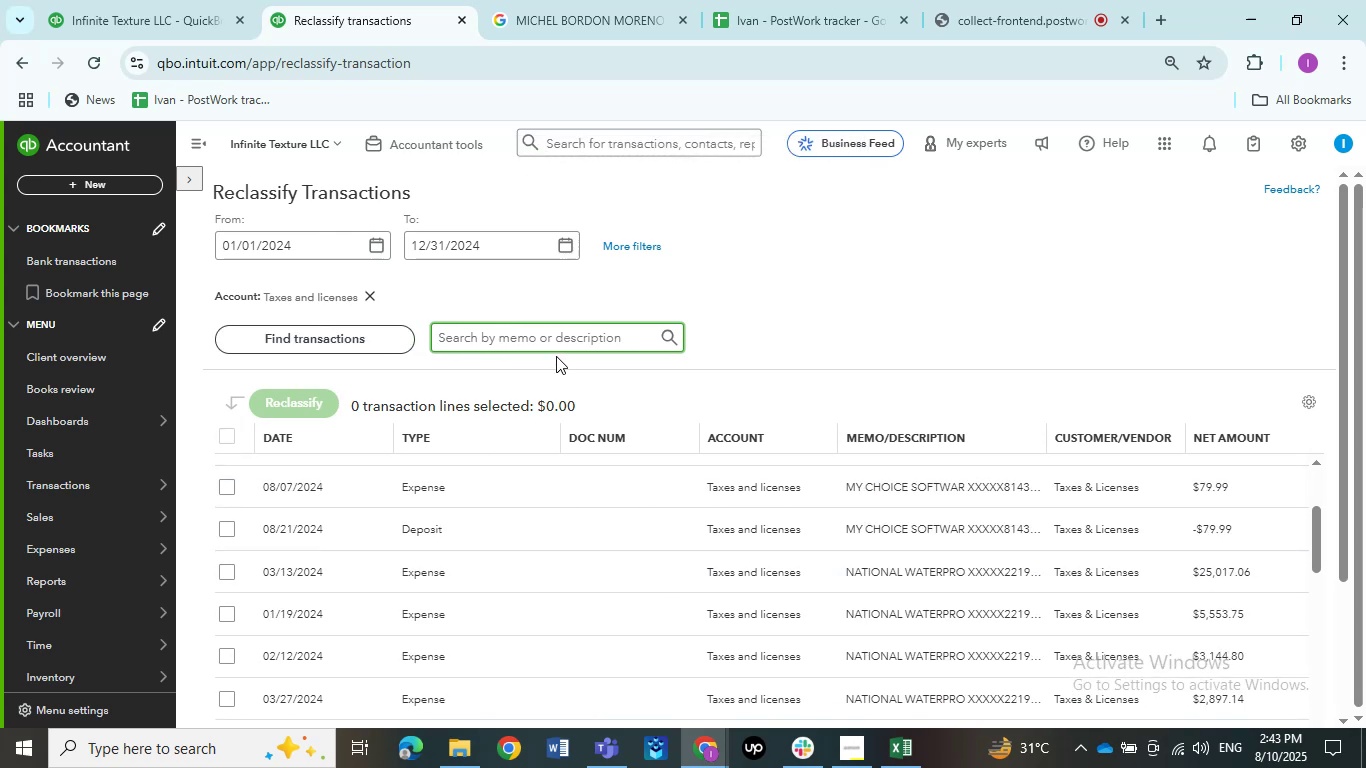 
type(check)
key(NumpadEnter)
 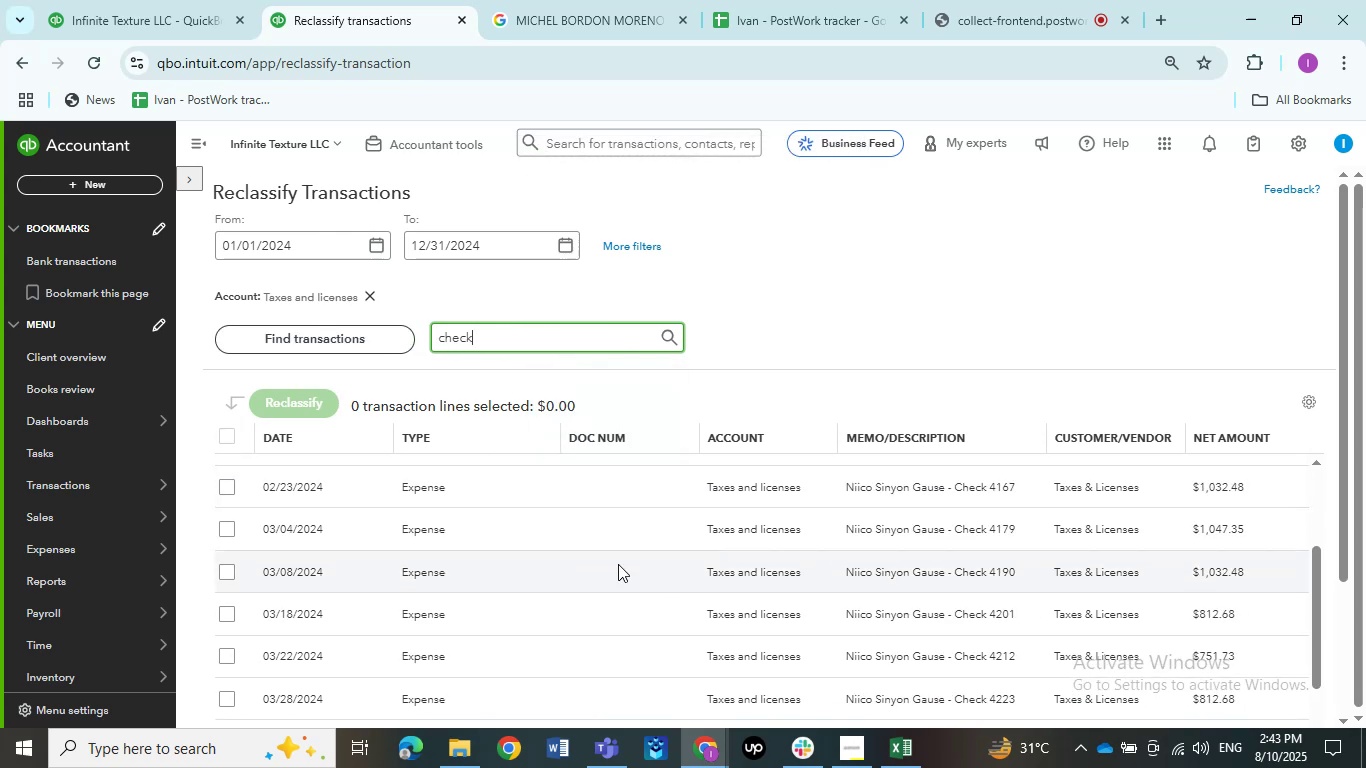 
scroll: coordinate [634, 572], scroll_direction: up, amount: 10.0
 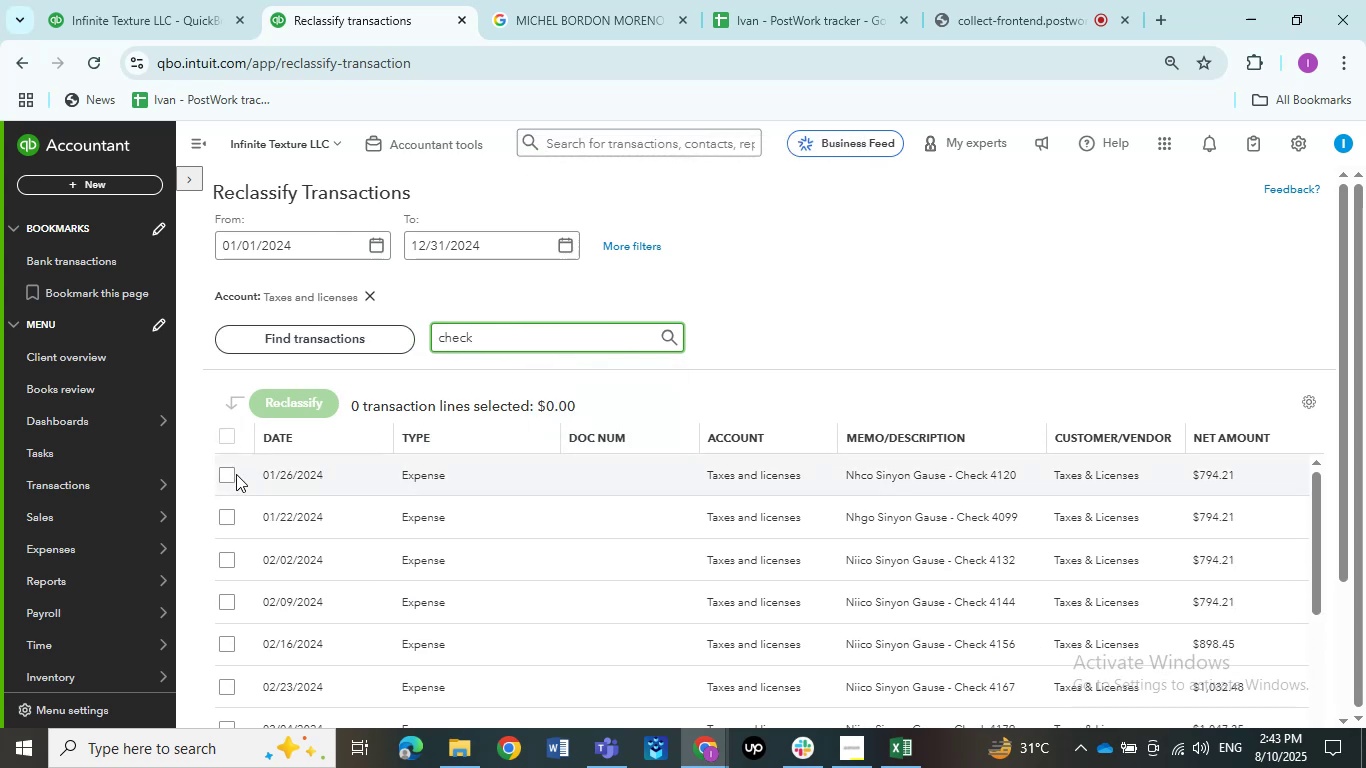 
left_click([234, 475])
 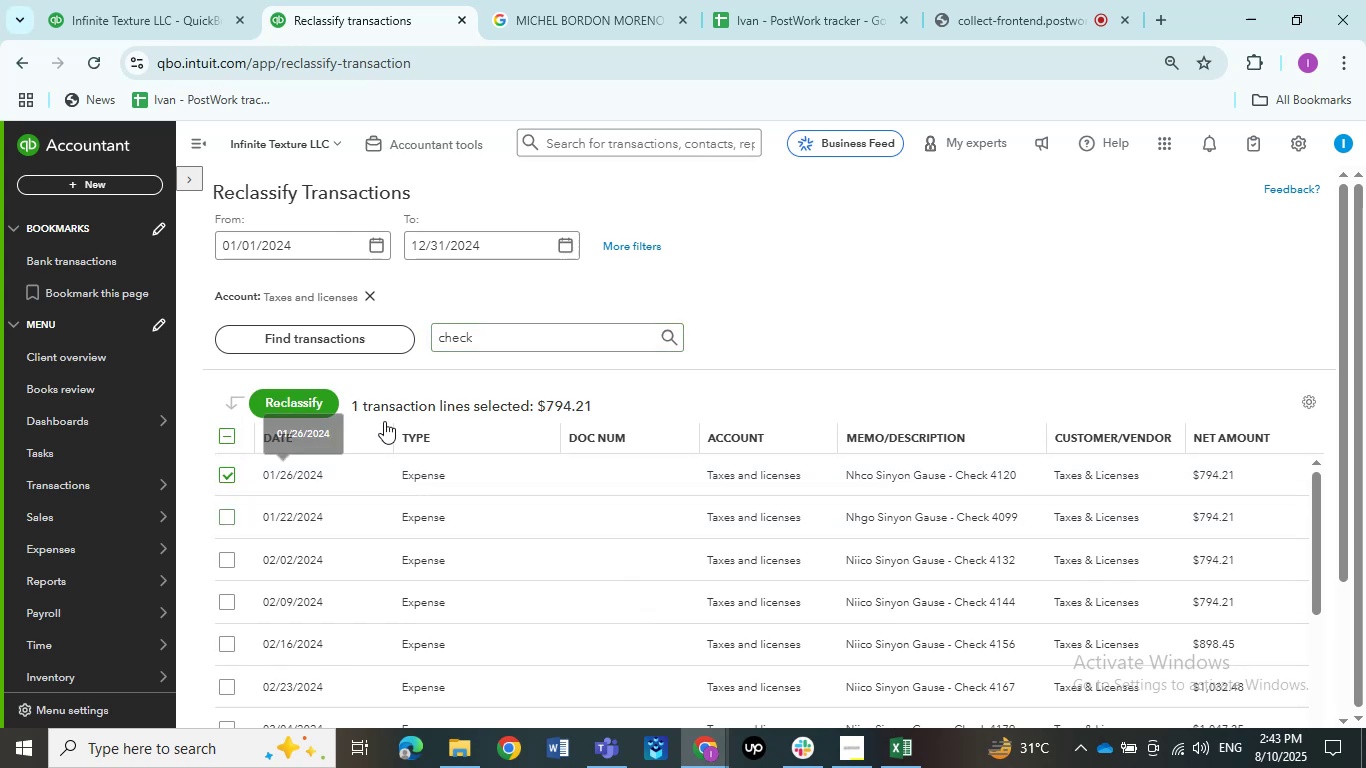 
scroll: coordinate [373, 516], scroll_direction: down, amount: 19.0
 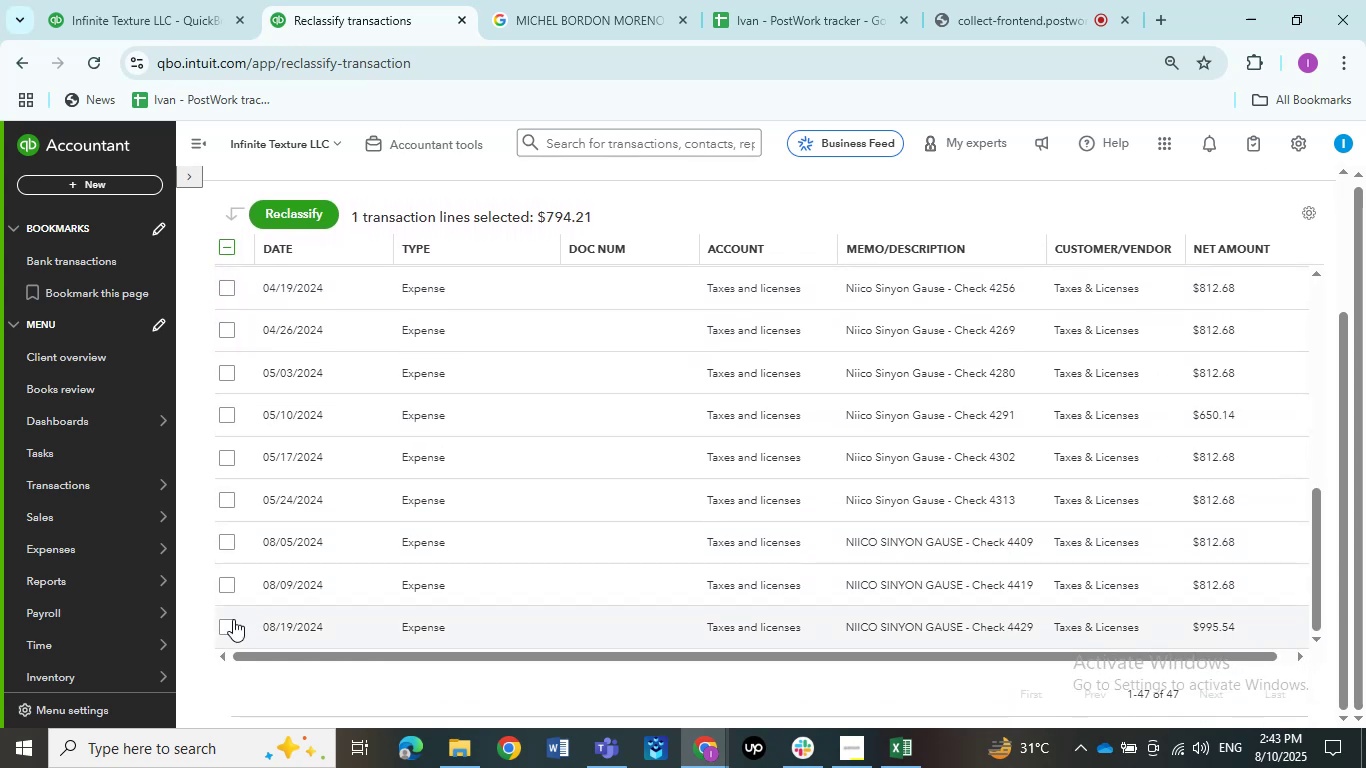 
left_click([230, 625])
 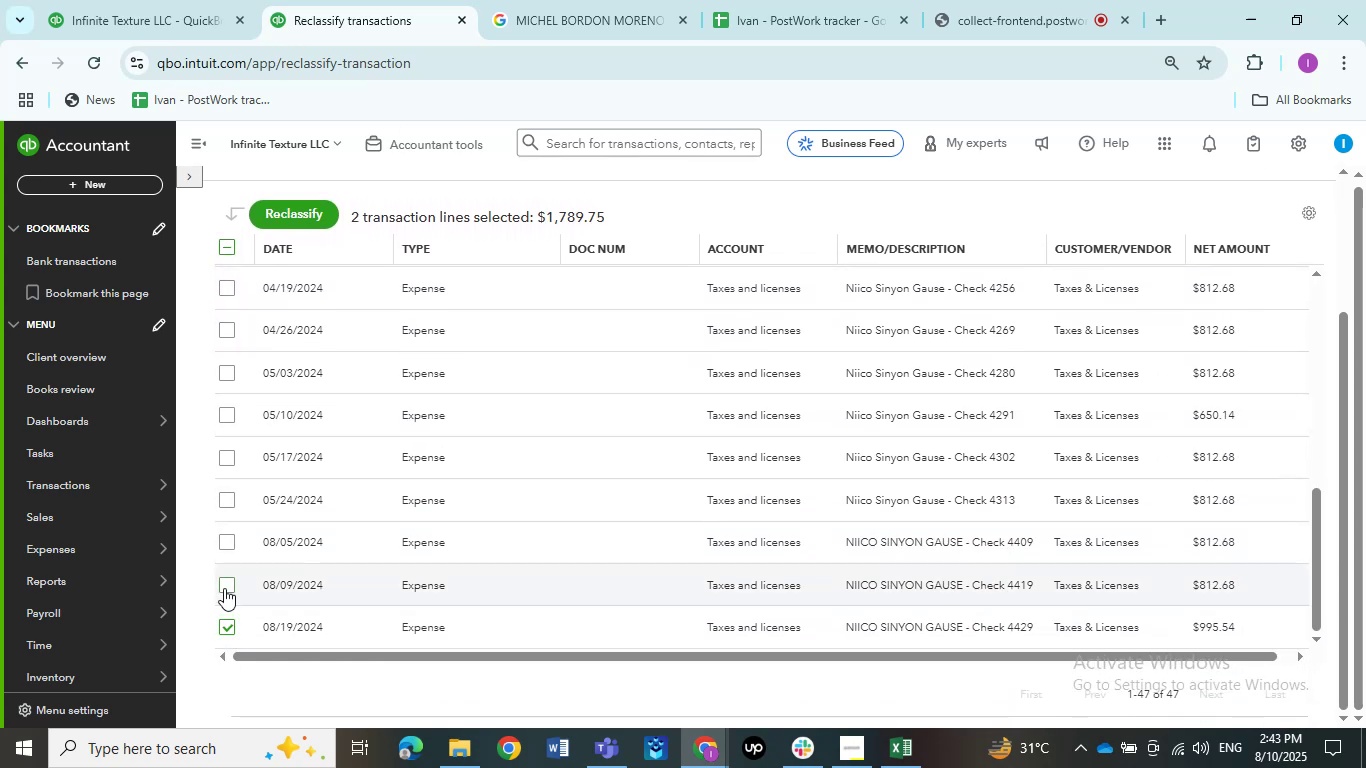 
left_click([224, 588])
 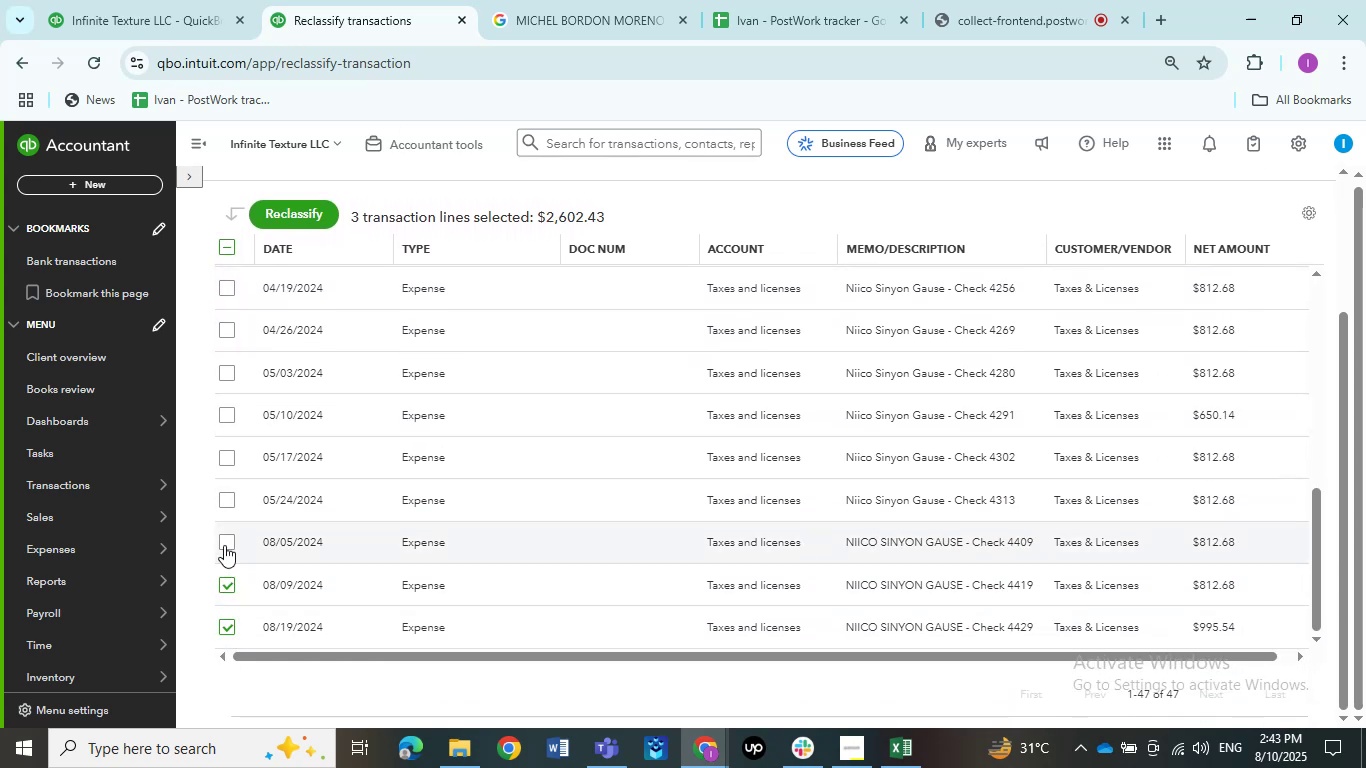 
left_click([224, 544])
 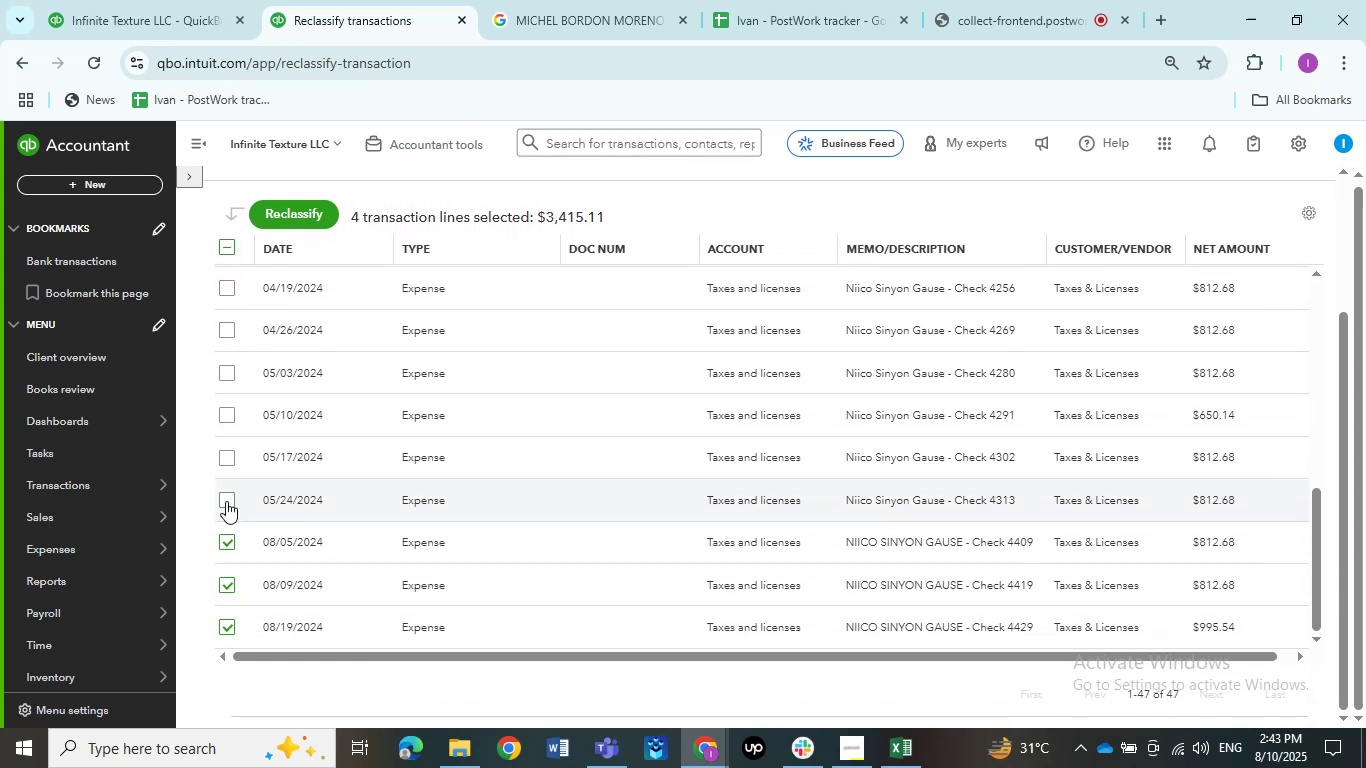 
left_click([226, 501])
 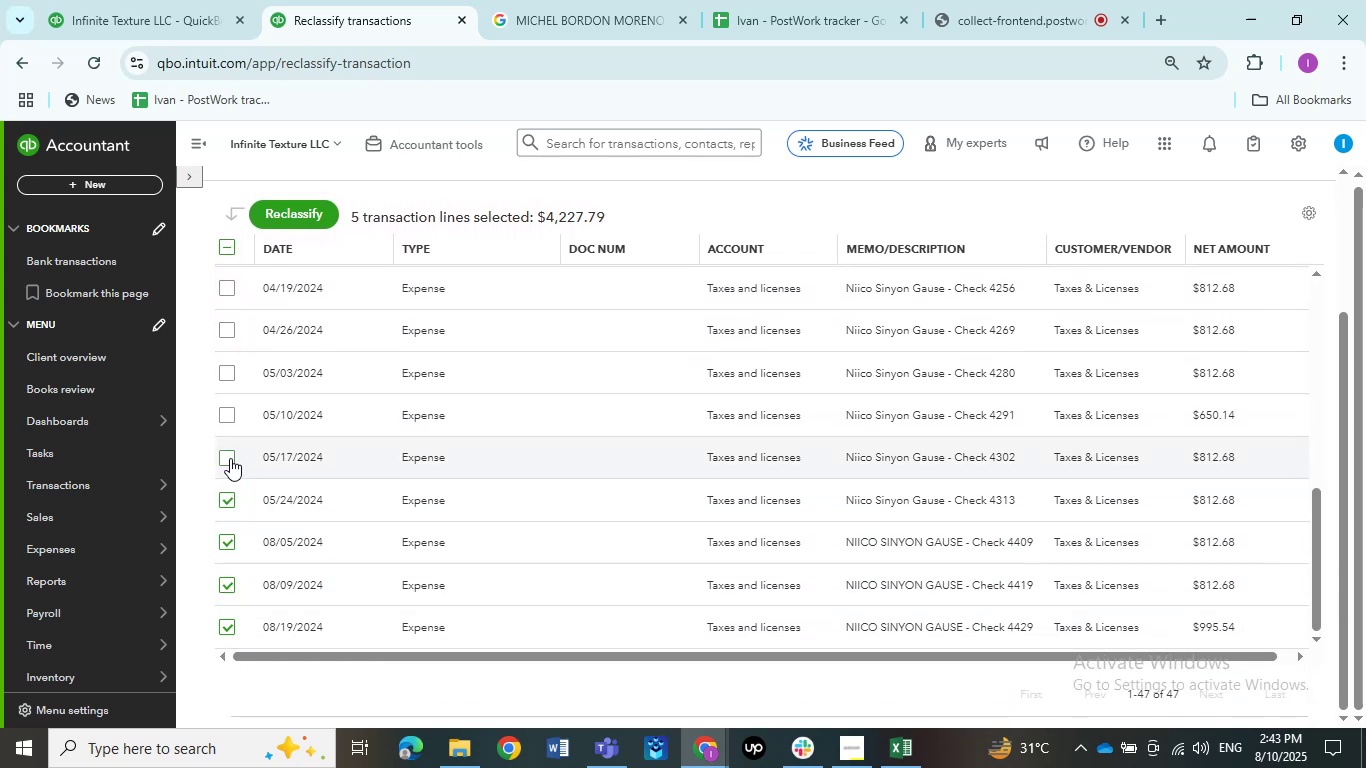 
left_click([230, 457])
 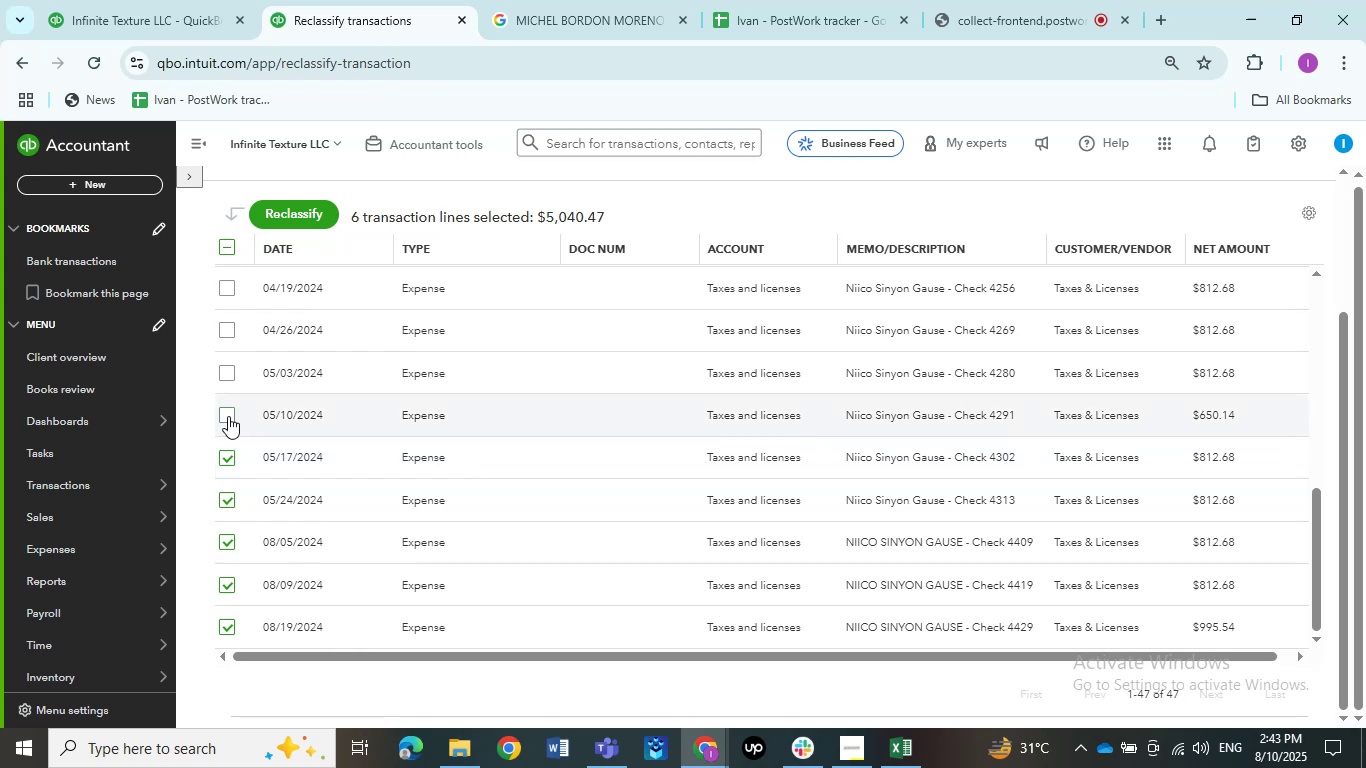 
left_click([227, 416])
 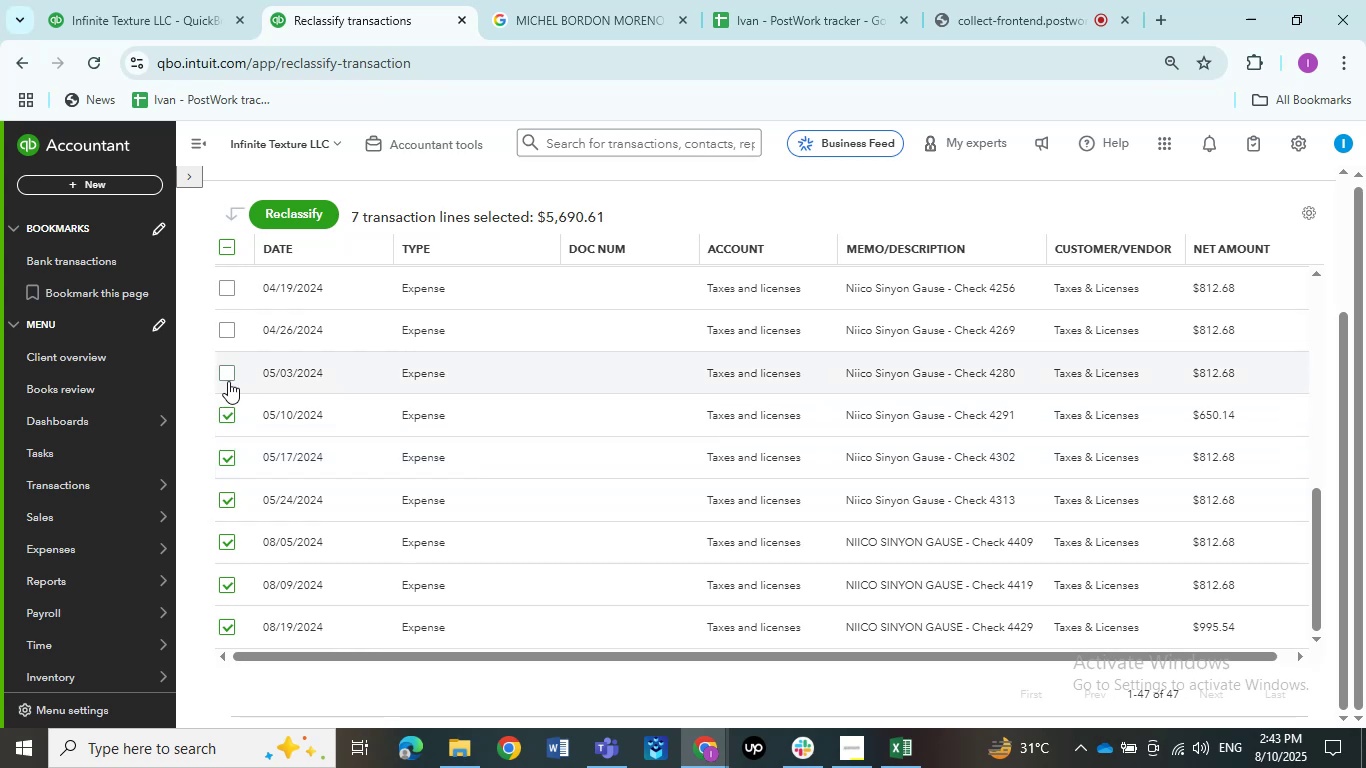 
left_click([228, 381])
 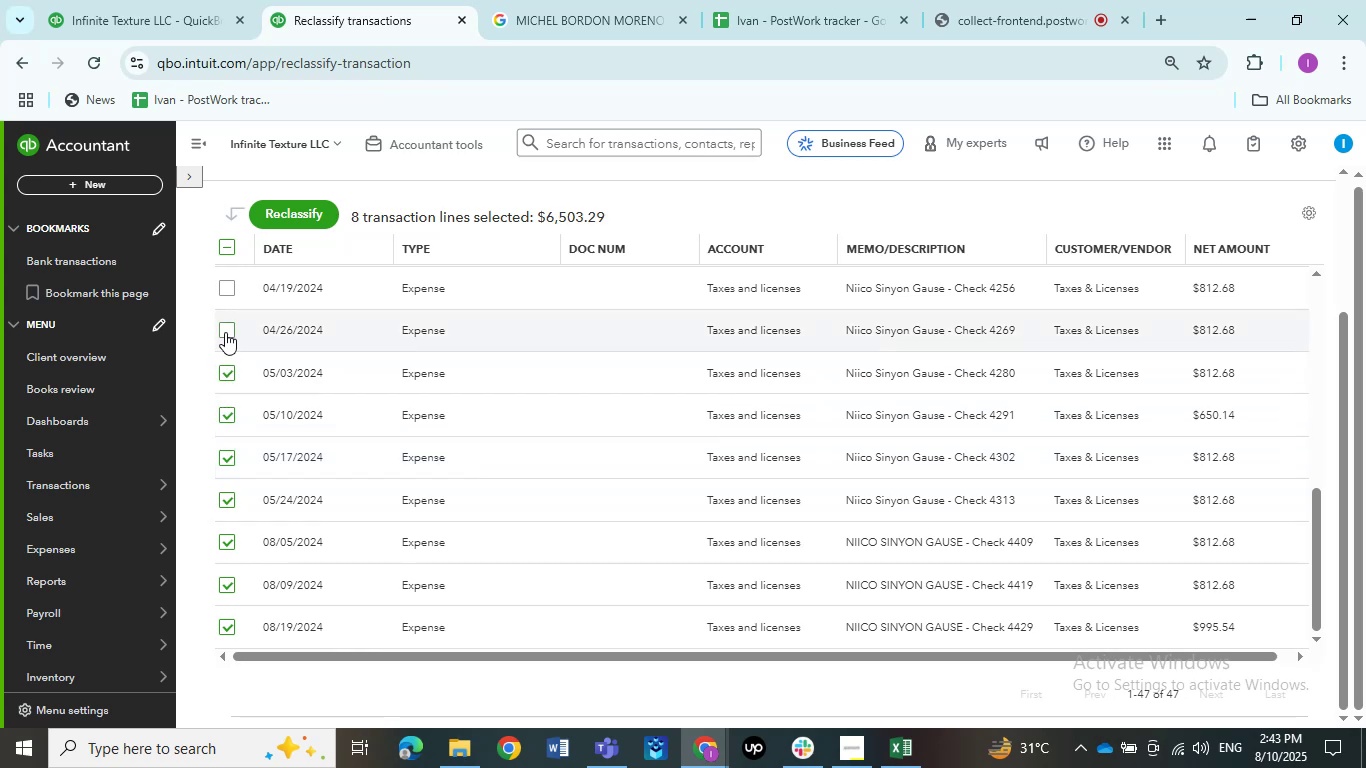 
left_click([224, 331])
 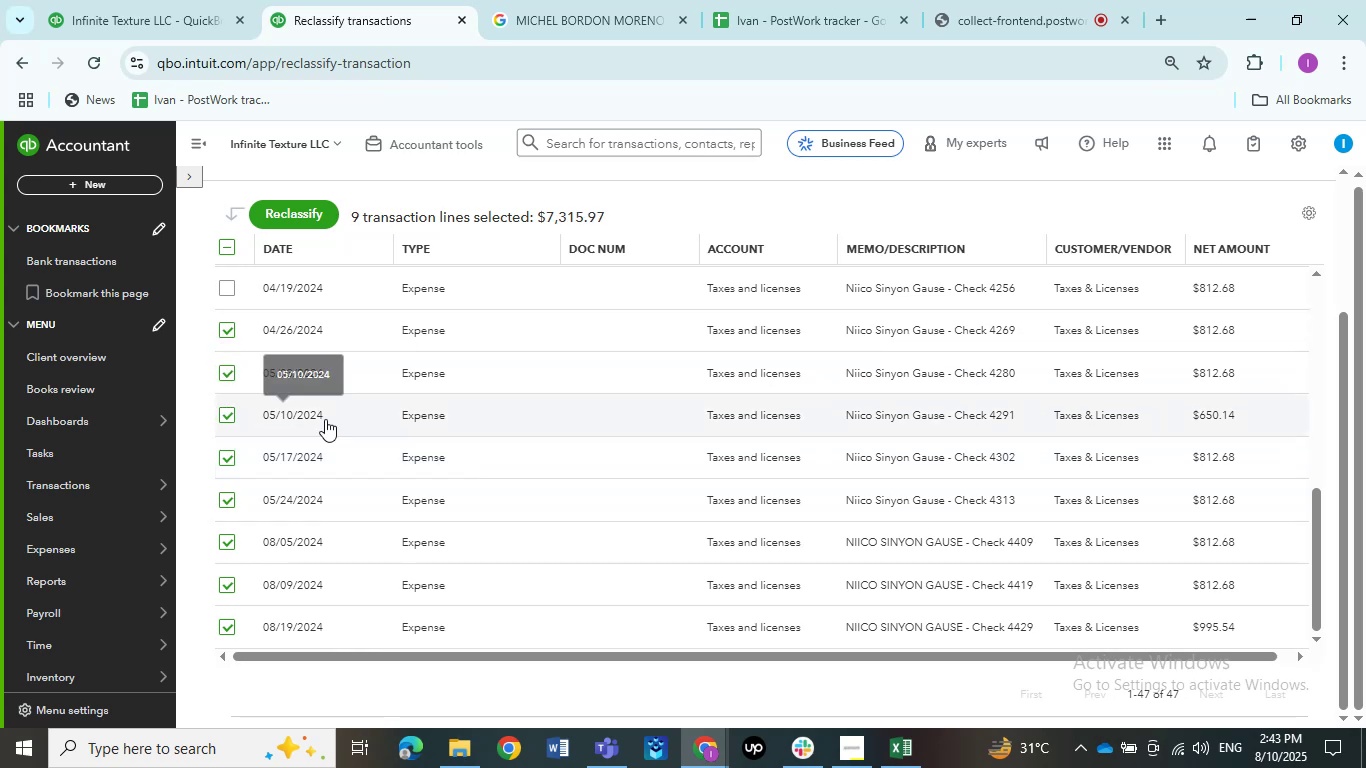 
scroll: coordinate [322, 443], scroll_direction: up, amount: 8.0
 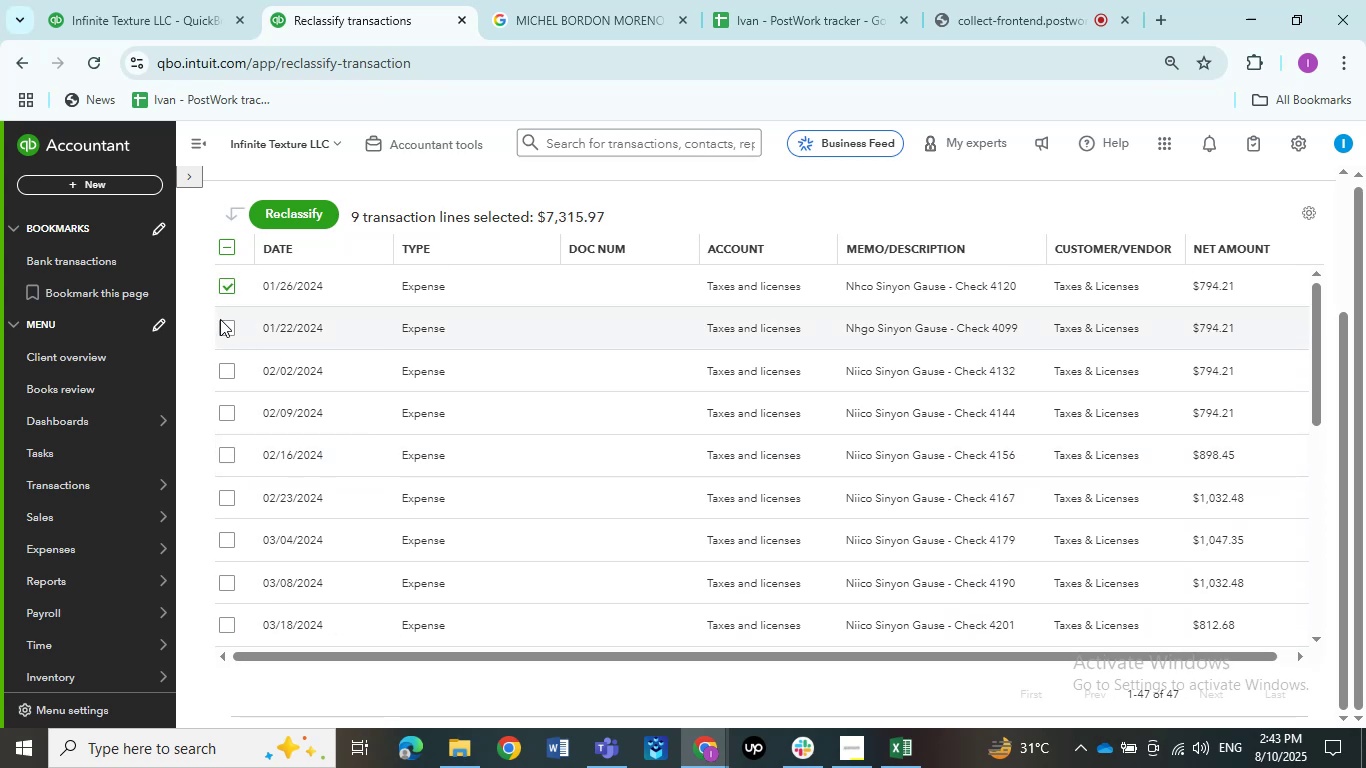 
left_click([222, 325])
 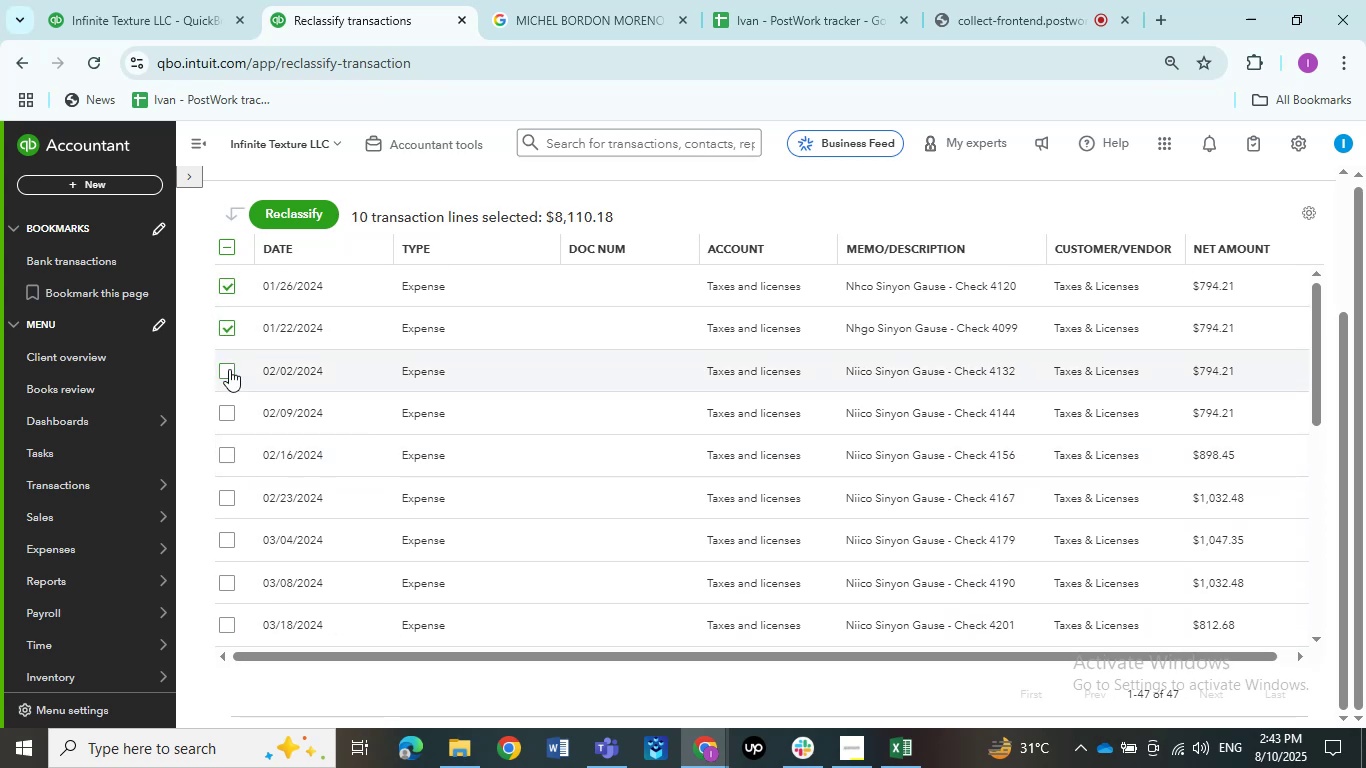 
double_click([229, 369])
 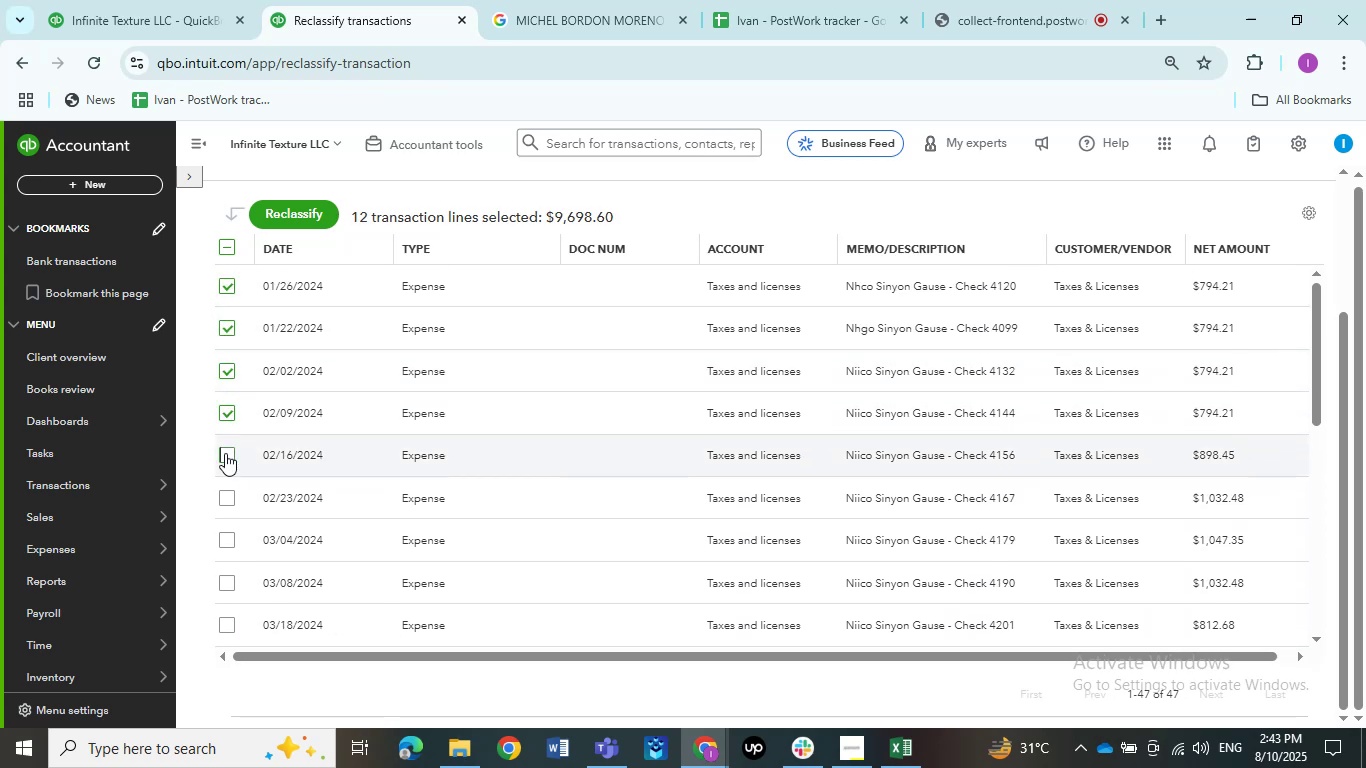 
double_click([224, 497])
 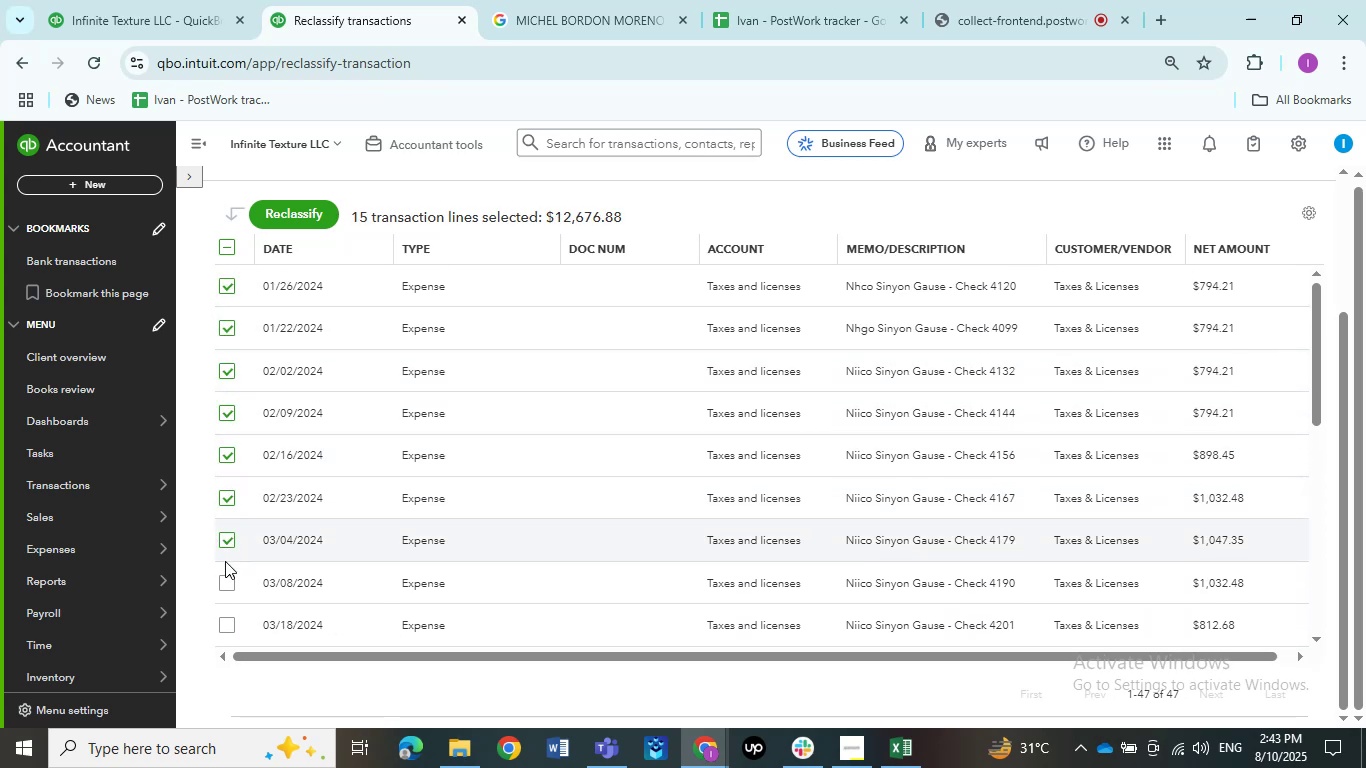 
double_click([225, 568])
 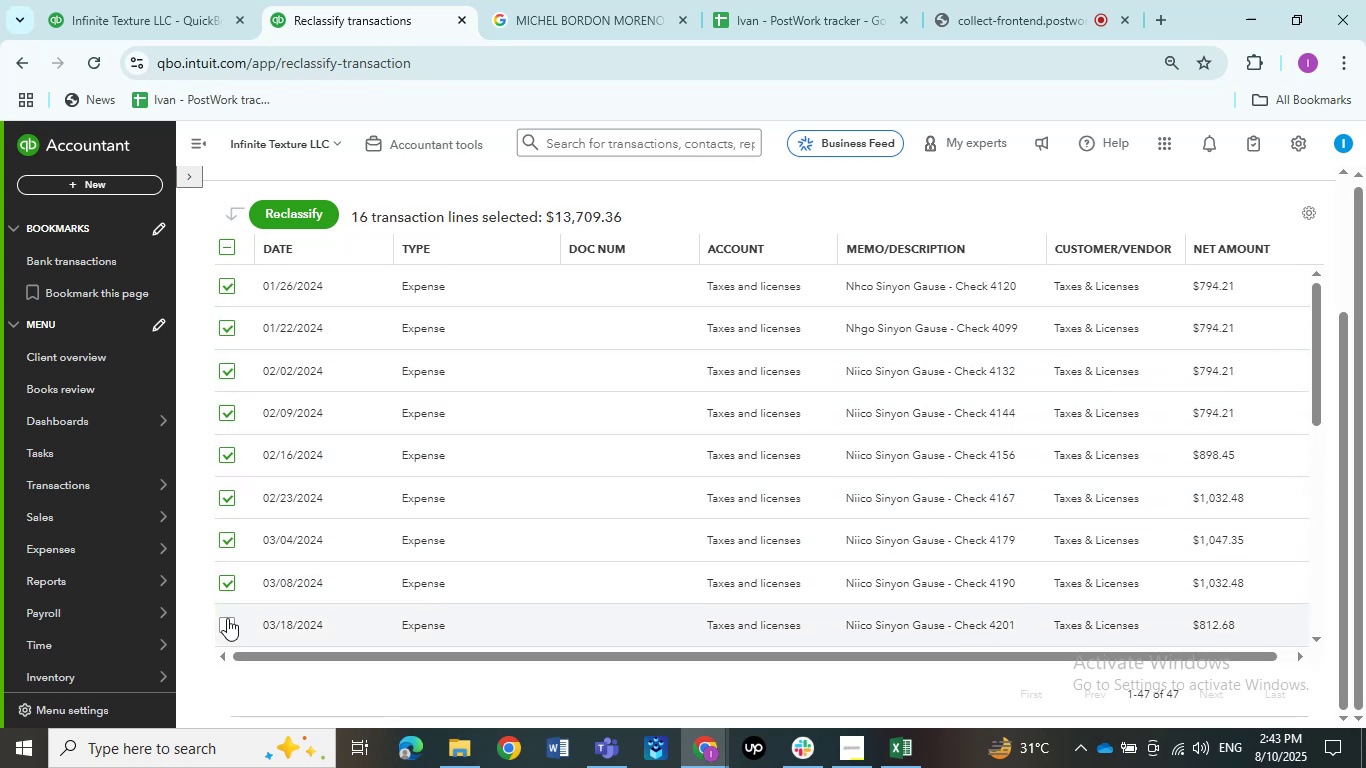 
left_click([227, 619])
 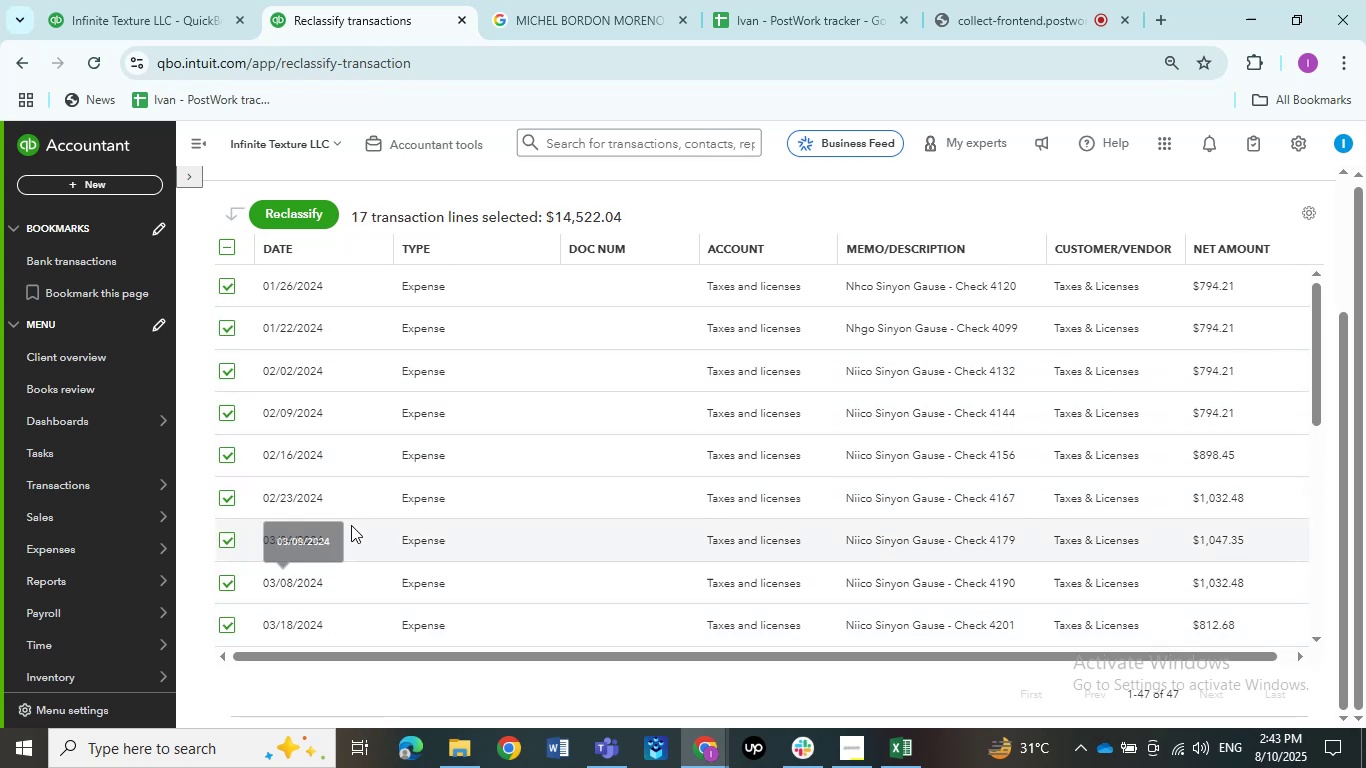 
scroll: coordinate [348, 521], scroll_direction: down, amount: 4.0
 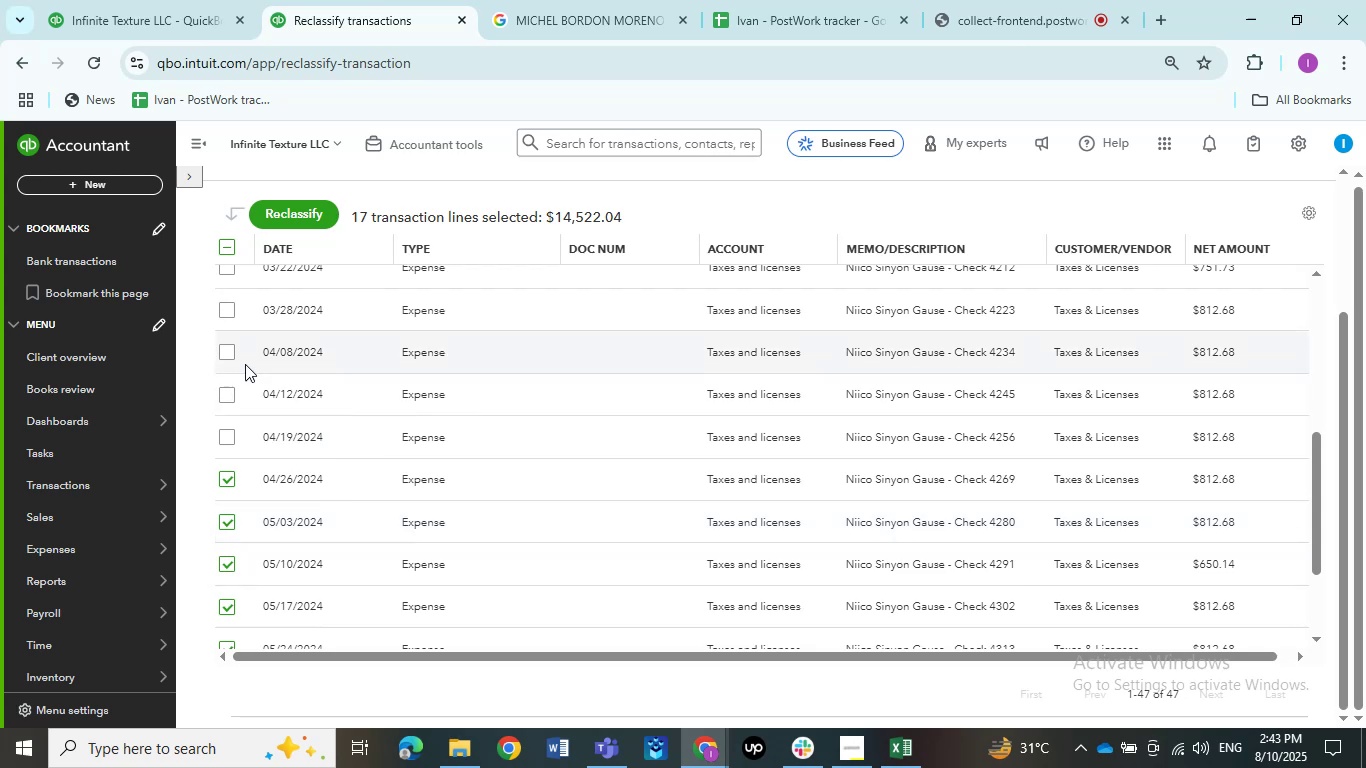 
scroll: coordinate [245, 364], scroll_direction: up, amount: 1.0
 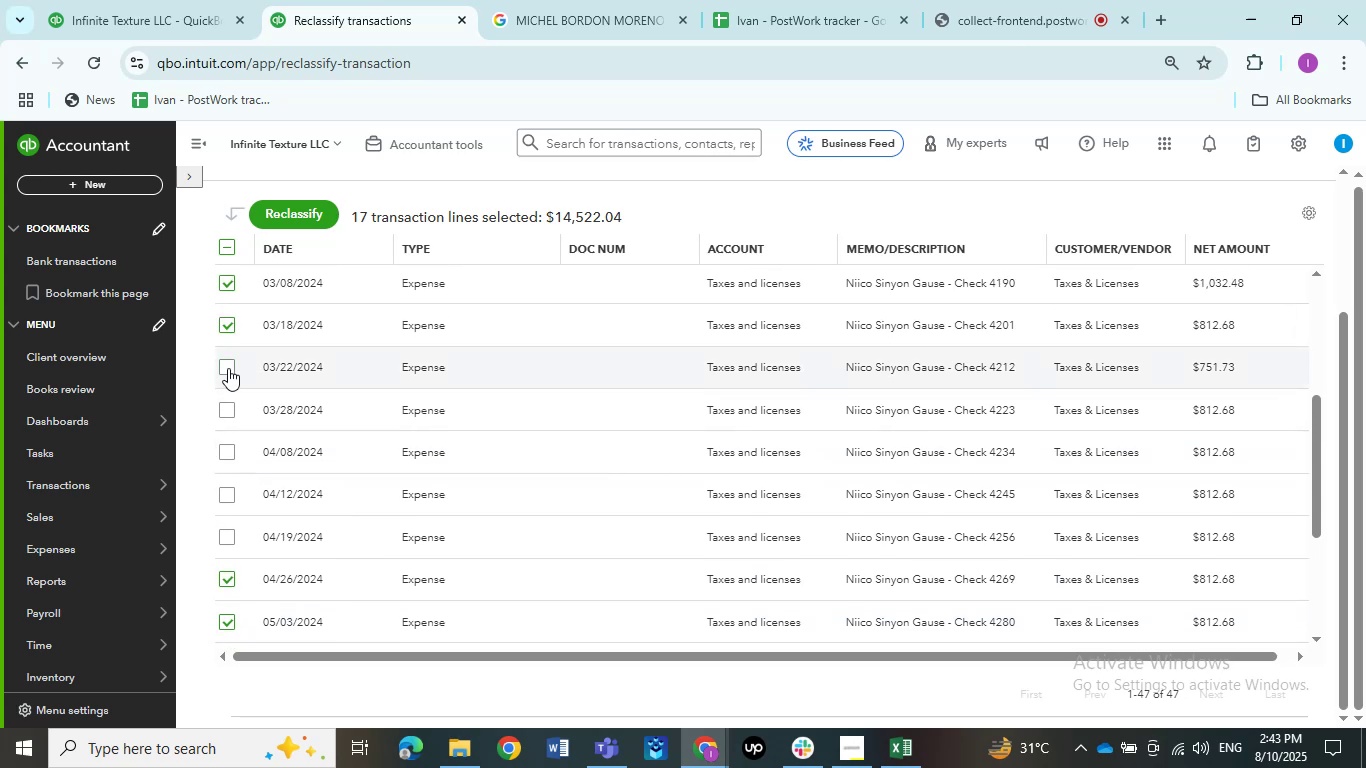 
left_click([228, 368])
 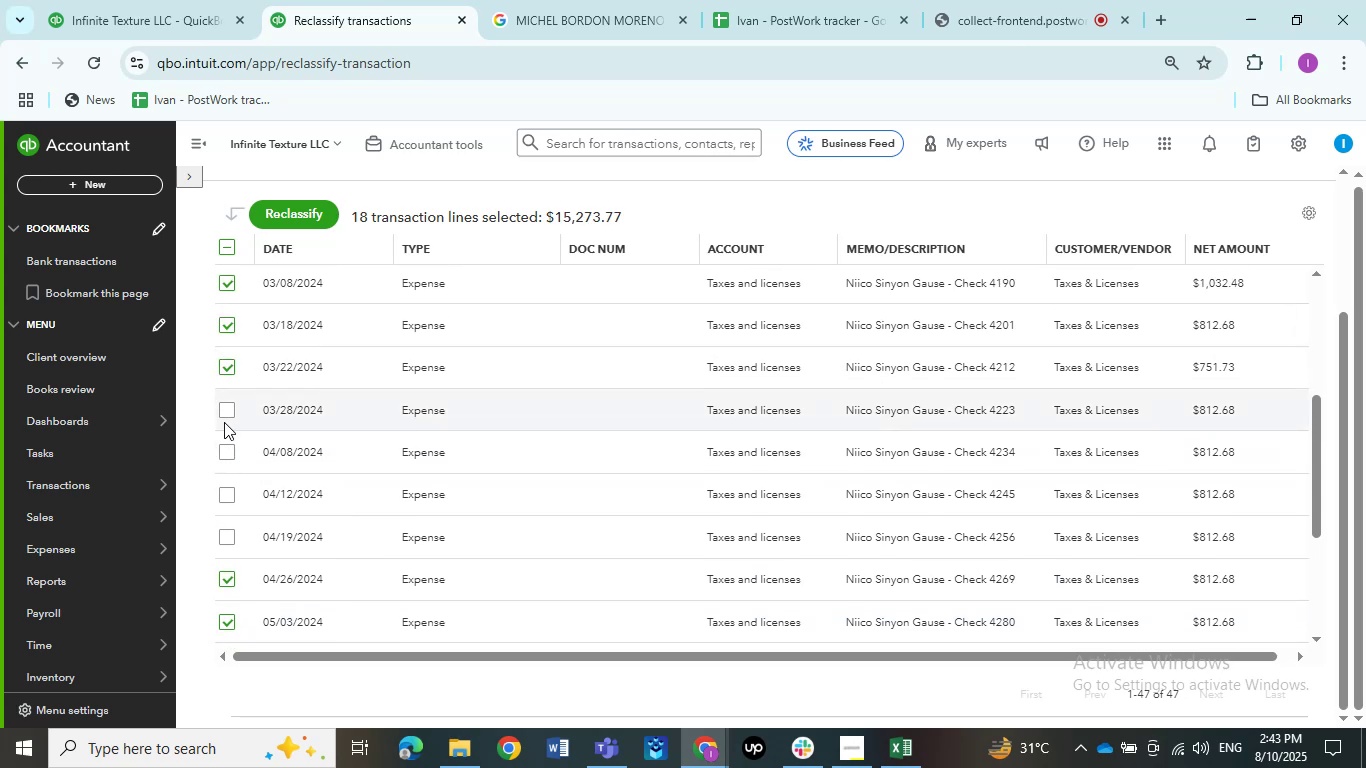 
left_click([224, 422])
 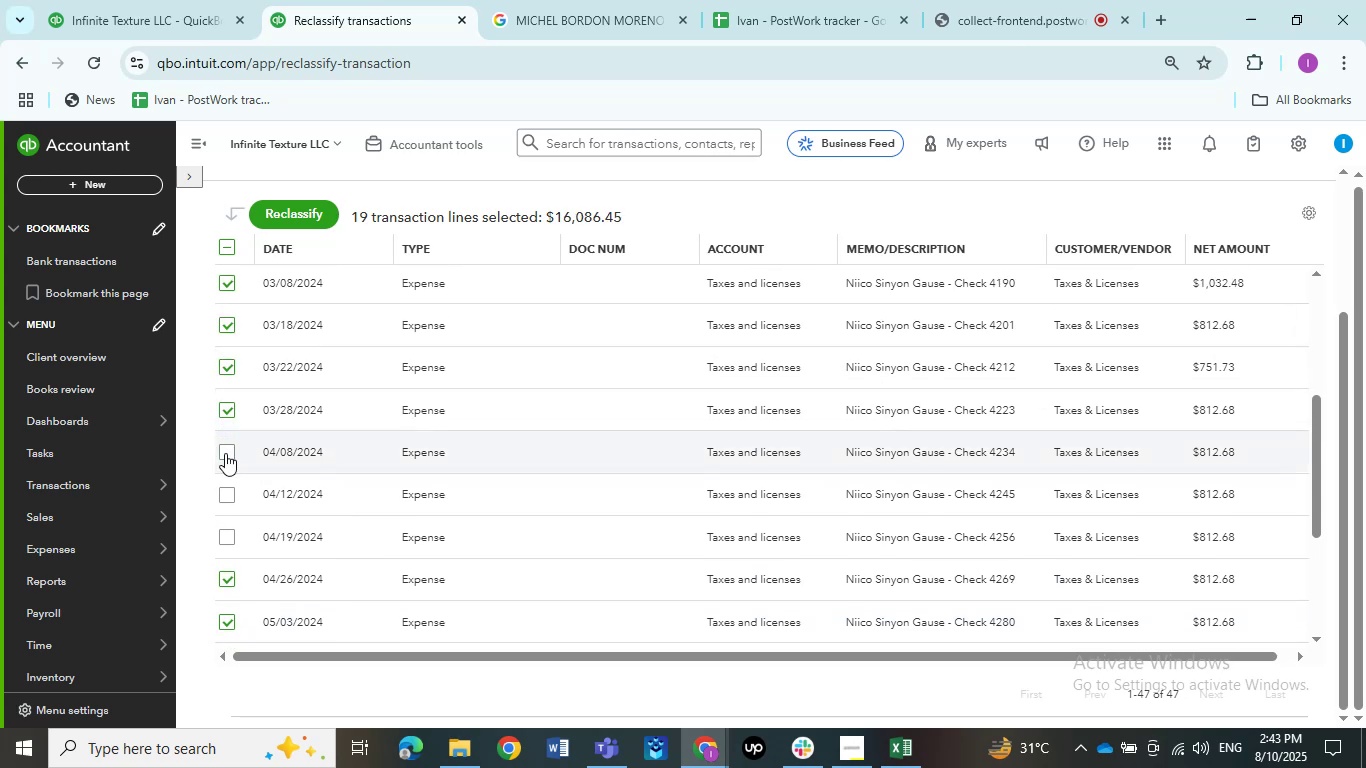 
double_click([225, 457])
 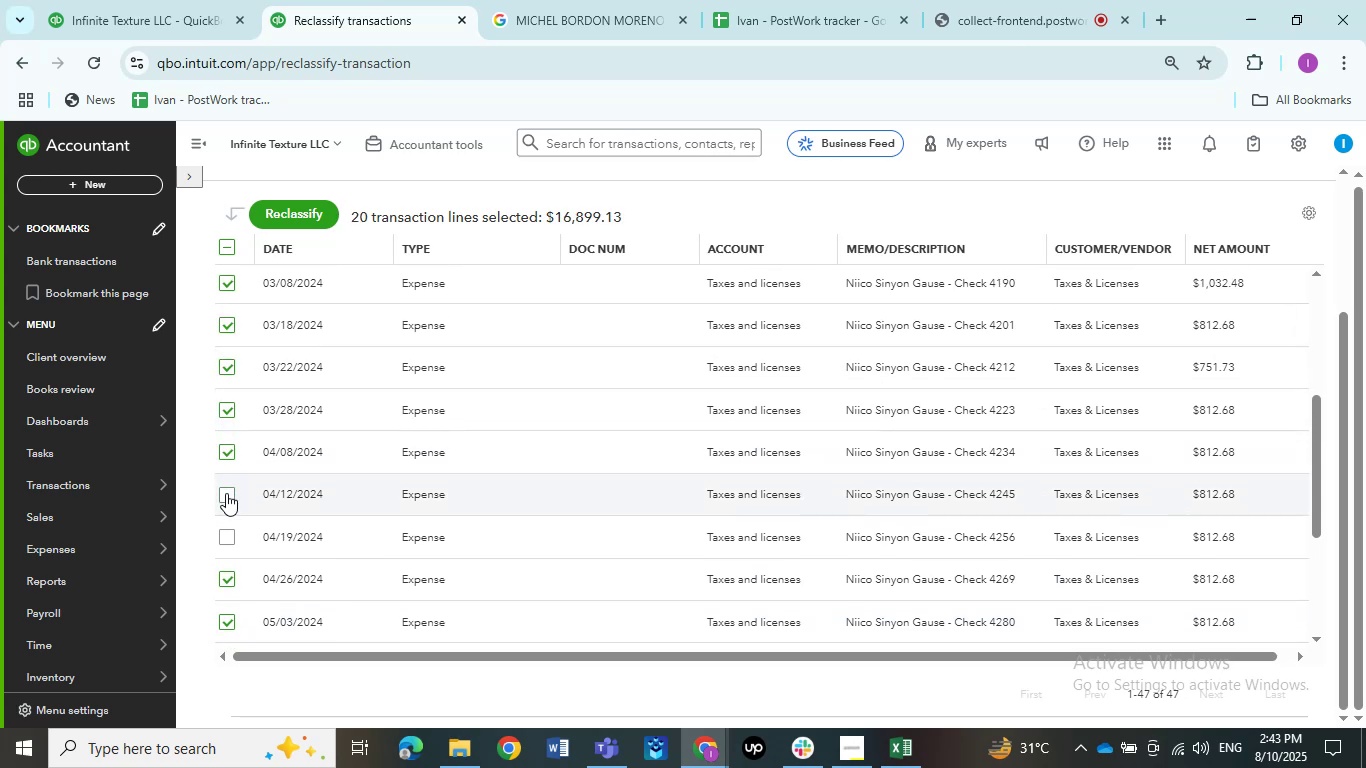 
left_click([226, 493])
 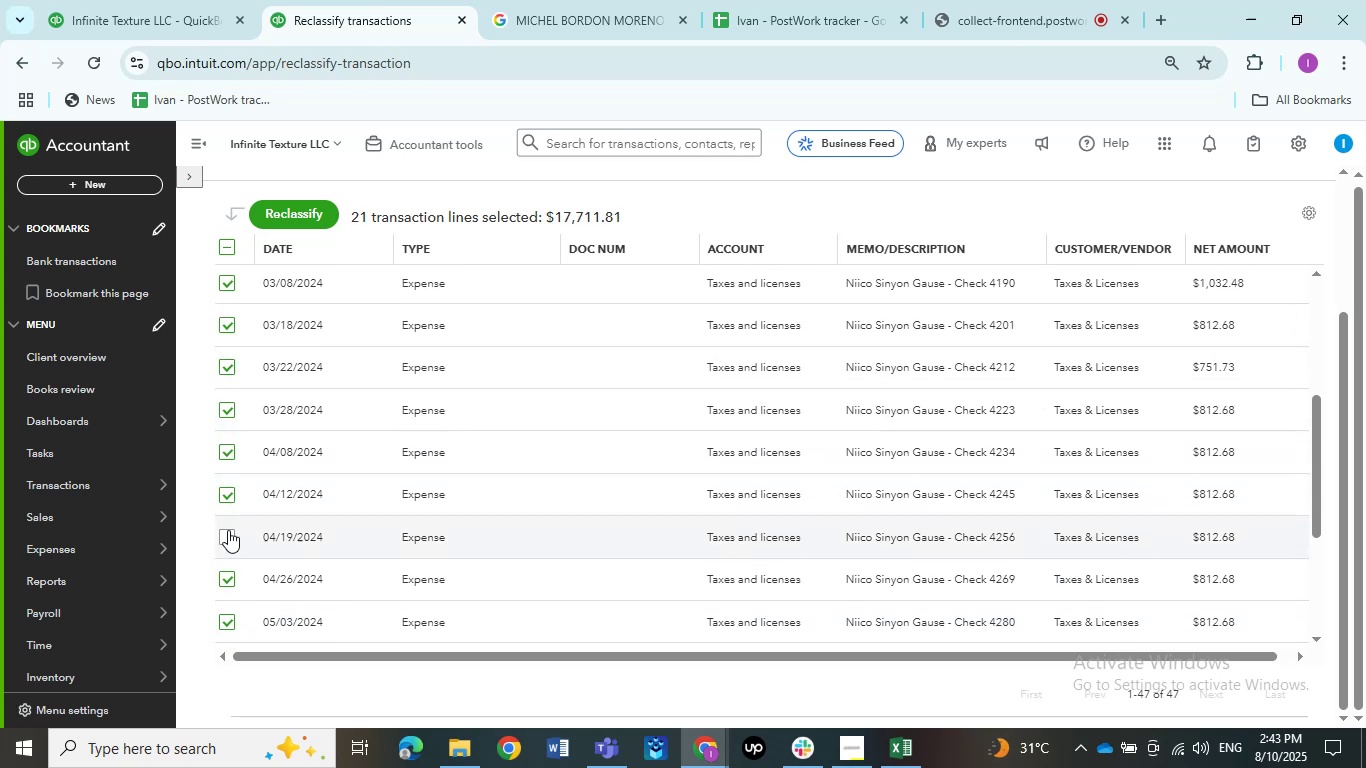 
left_click([228, 530])
 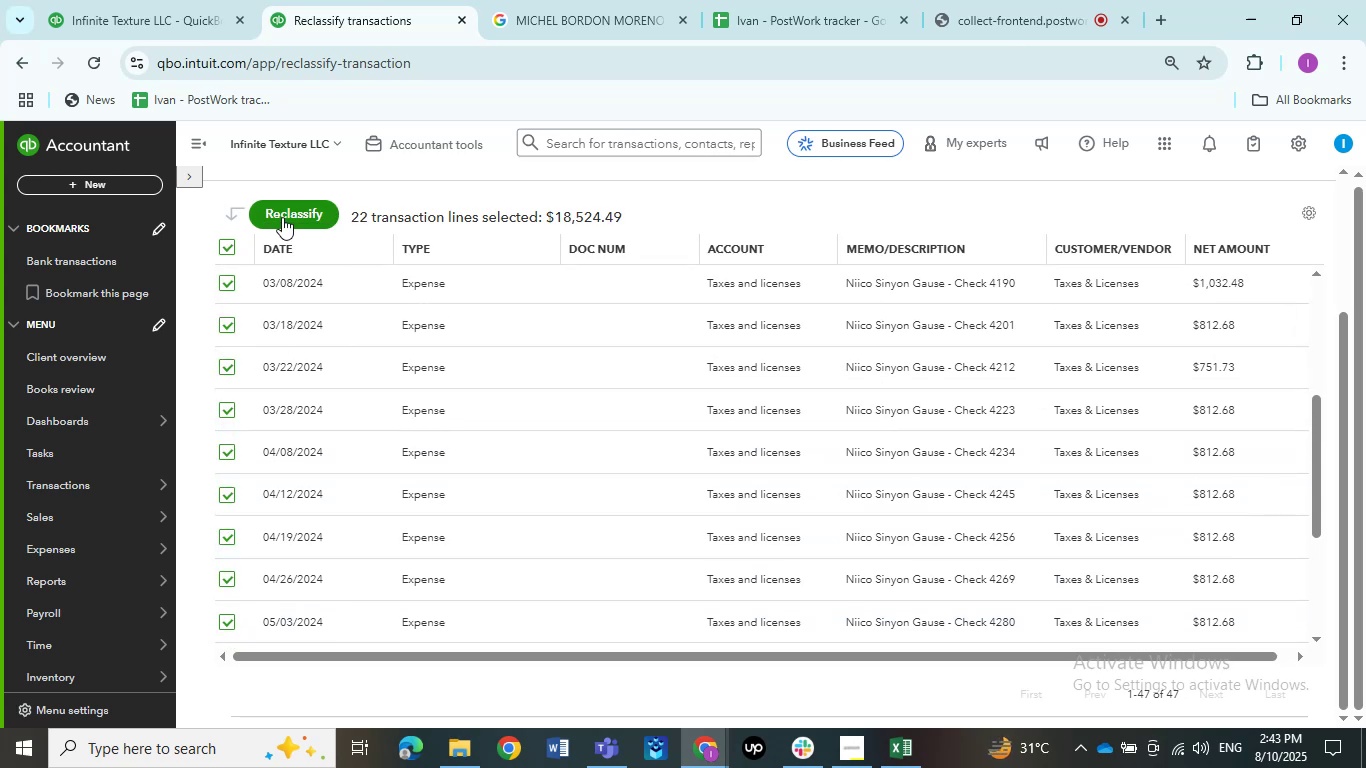 
left_click([273, 209])
 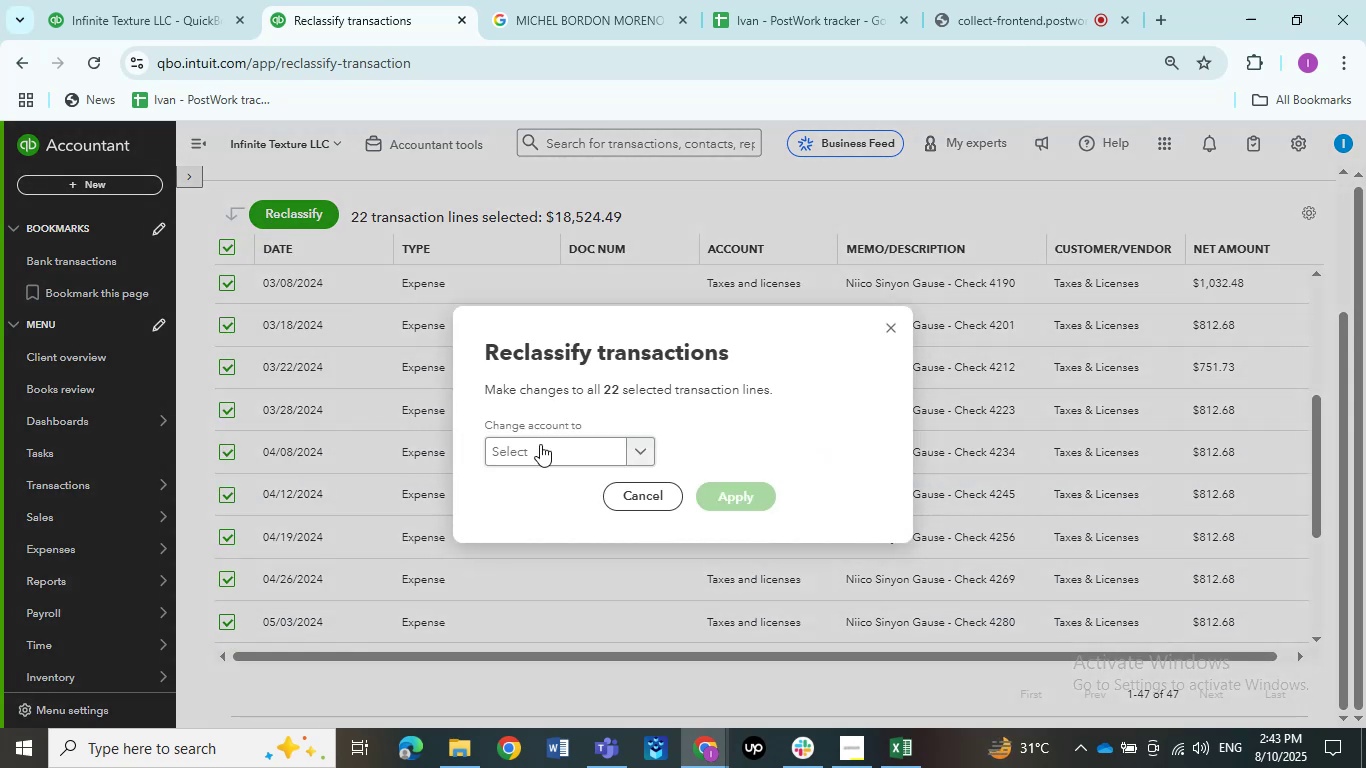 
left_click([535, 447])
 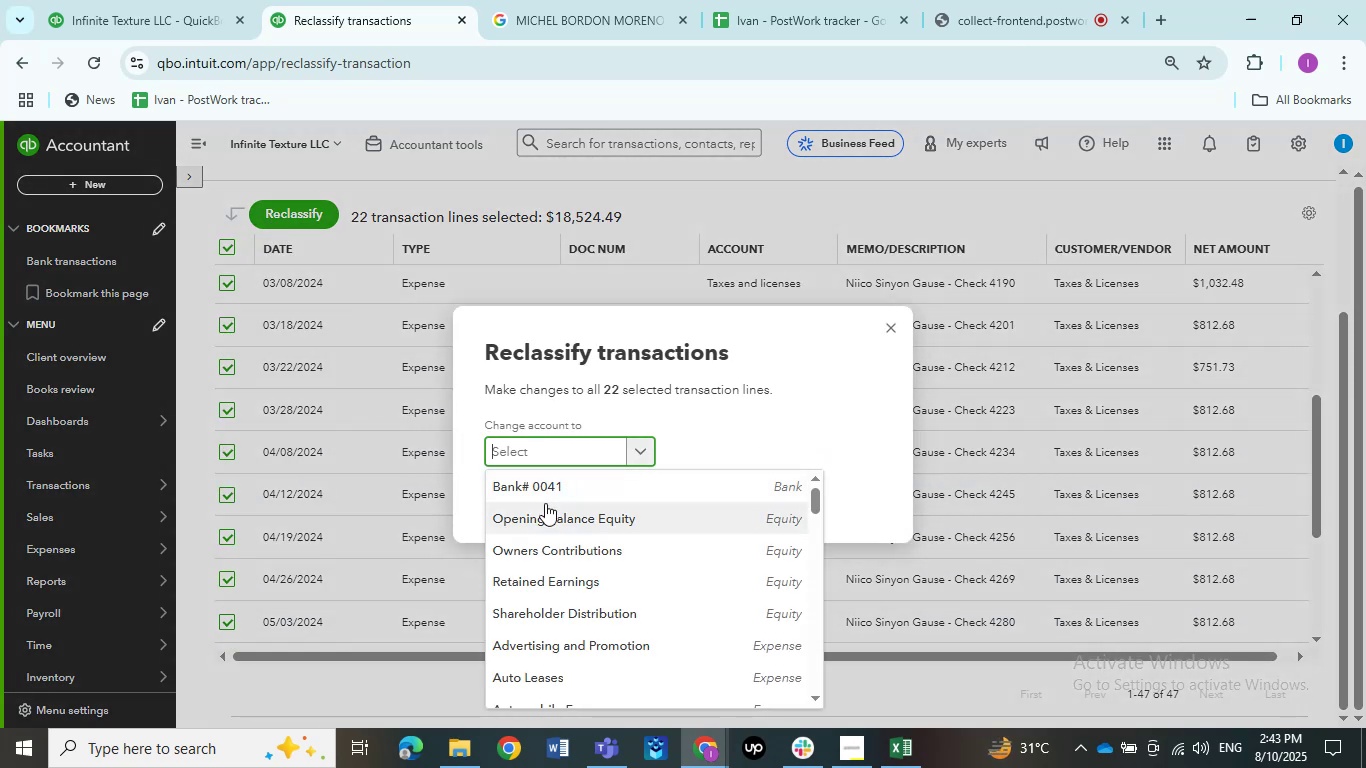 
type(ask my)
 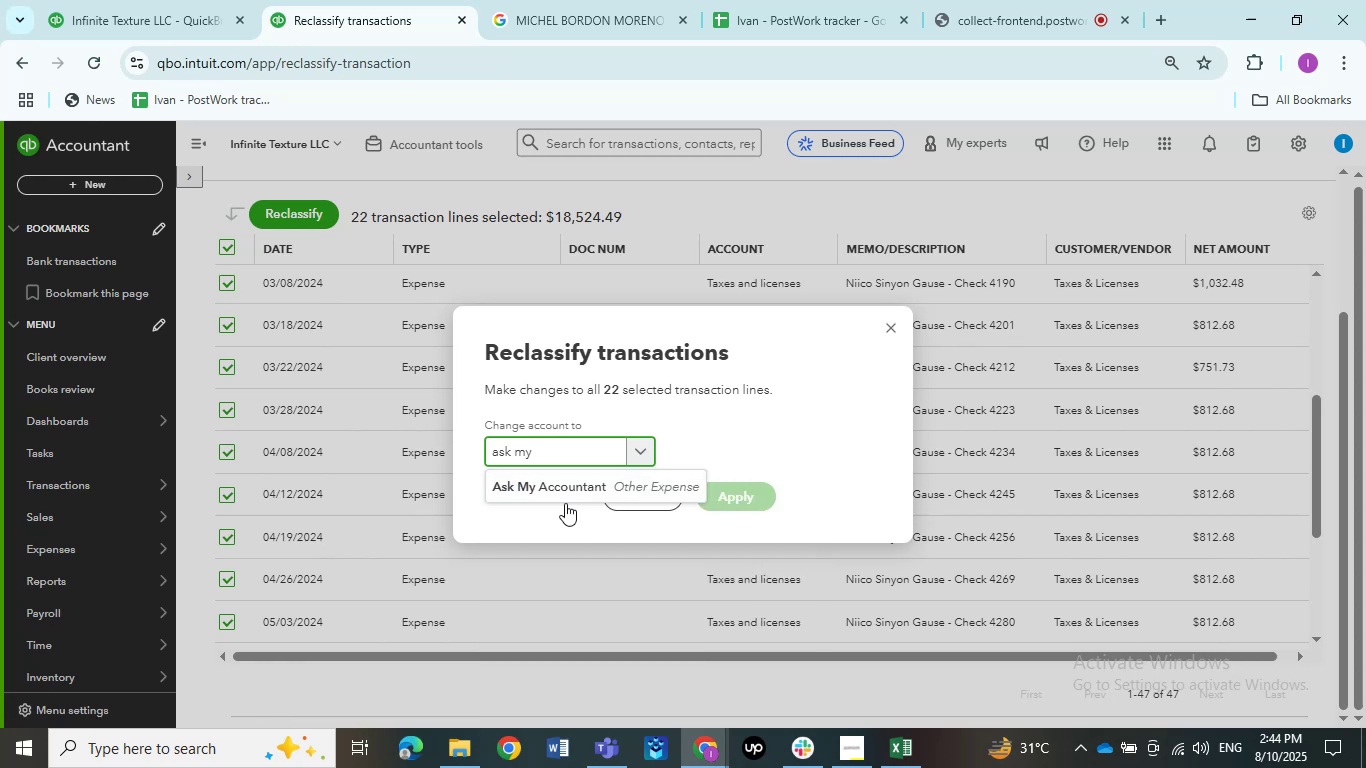 
left_click([562, 484])
 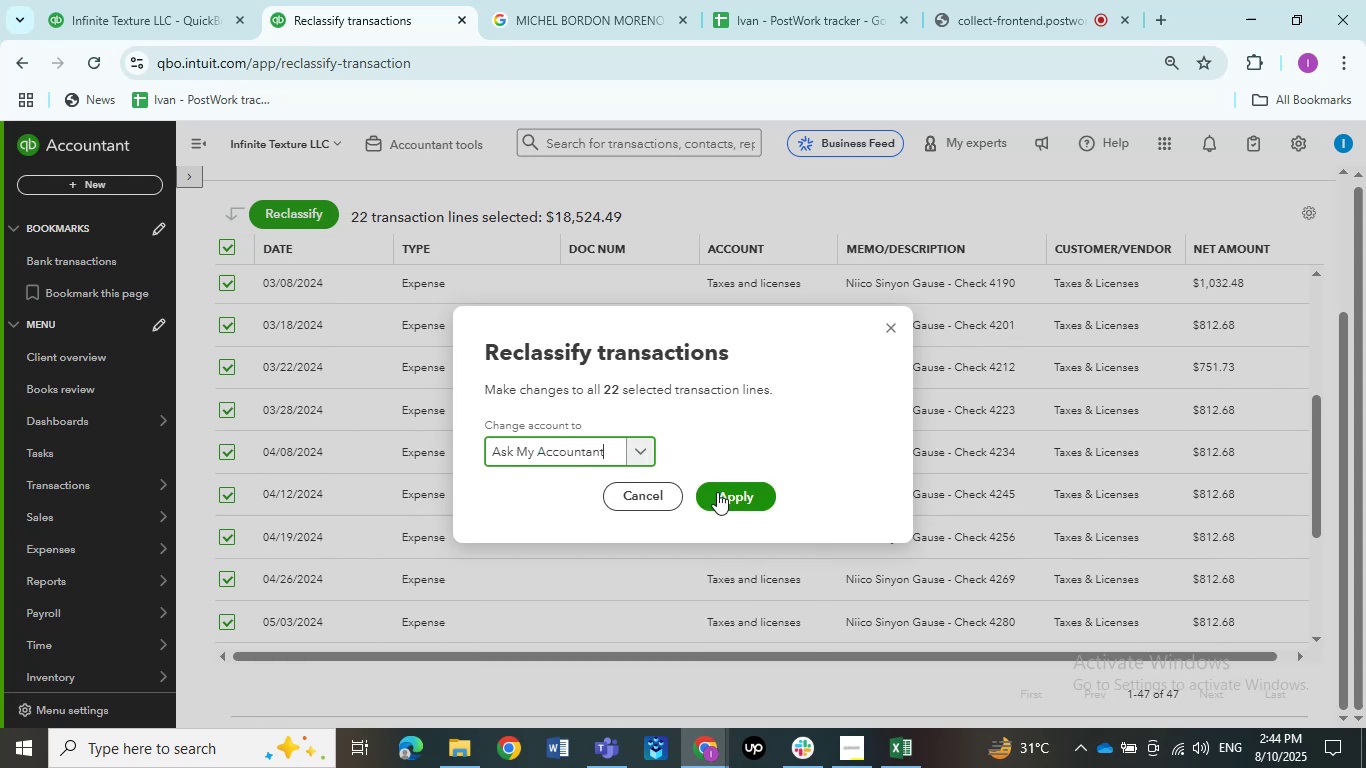 
left_click([717, 492])
 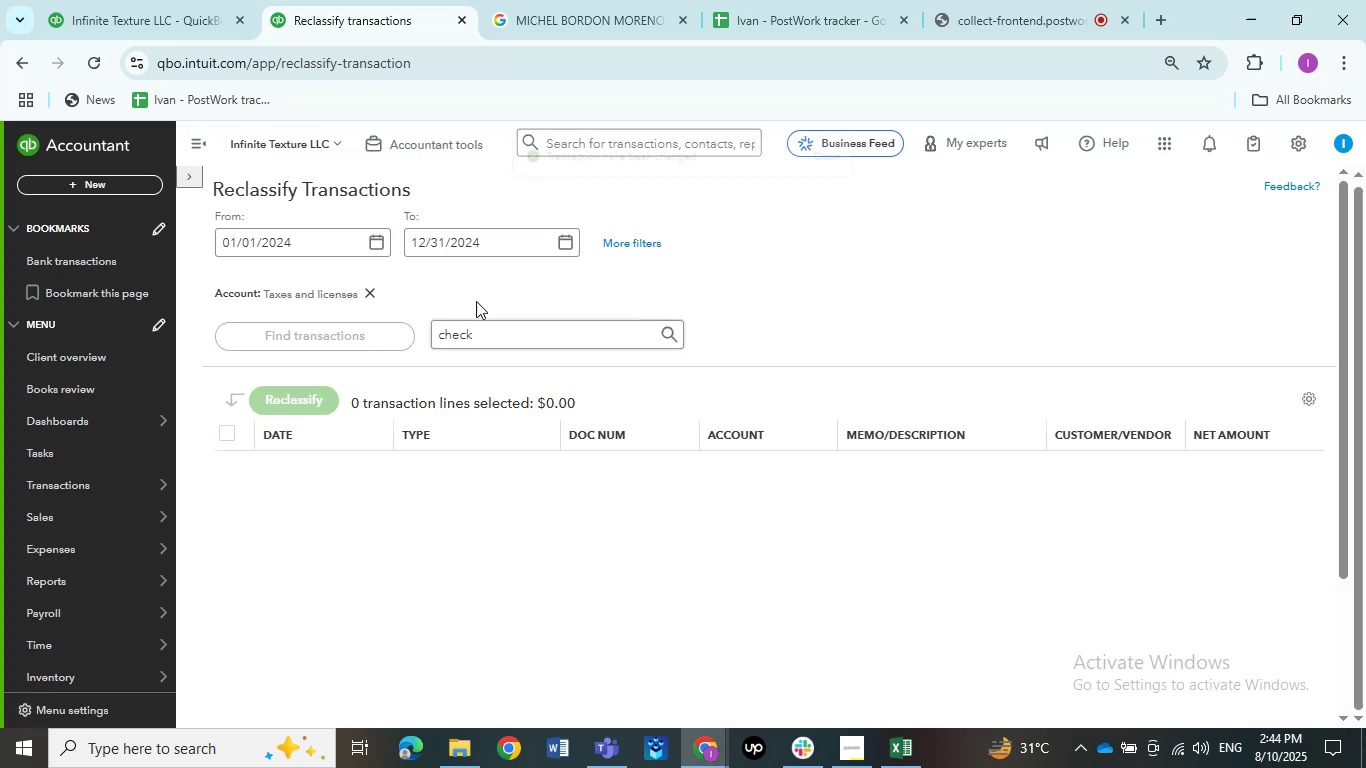 
left_click([207, 143])
 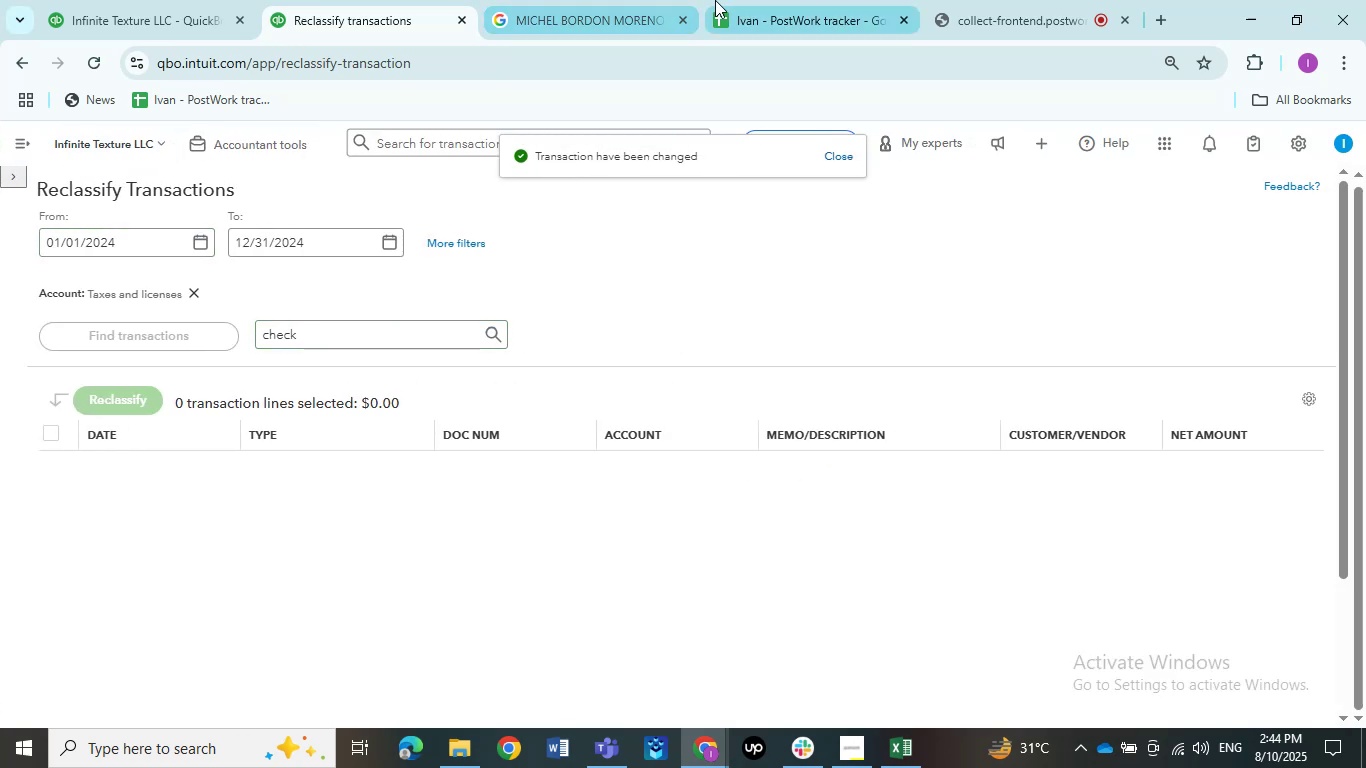 
left_click([170, 0])
 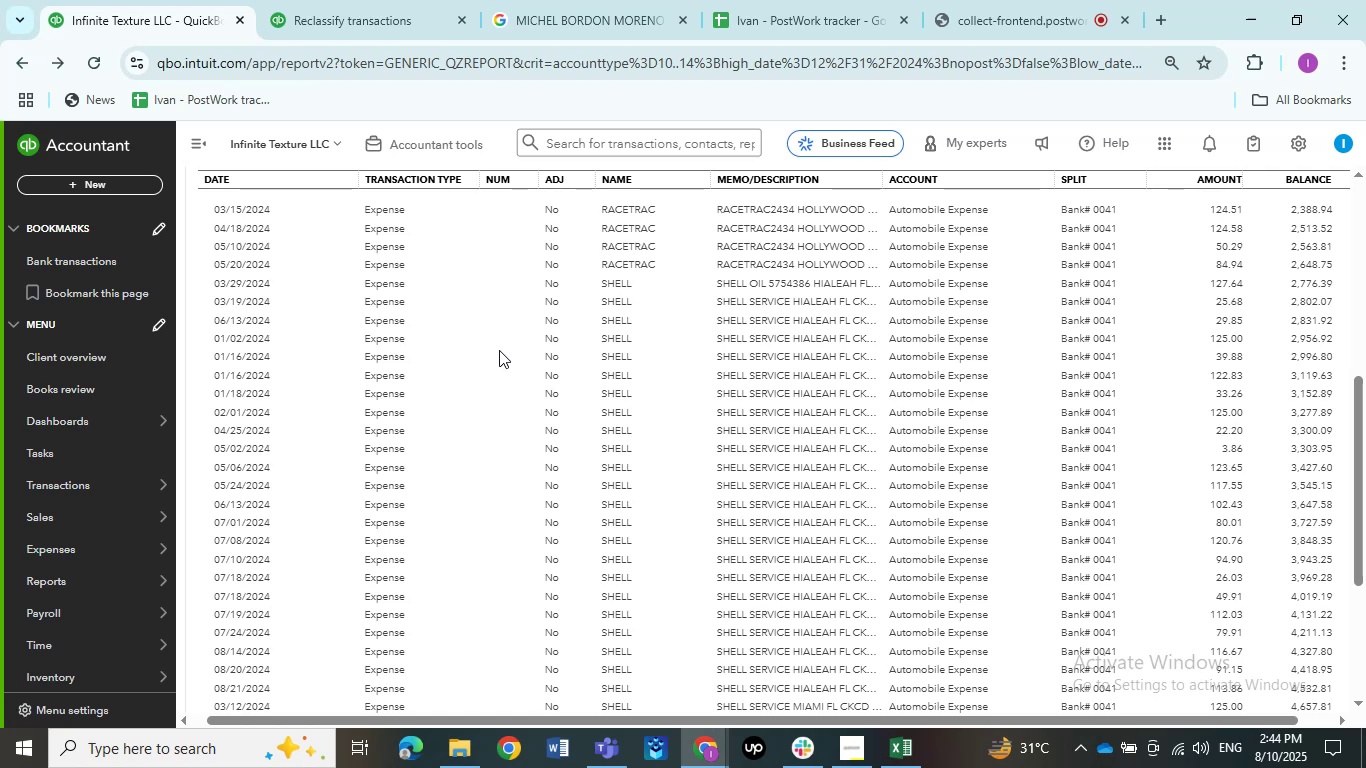 
scroll: coordinate [515, 366], scroll_direction: up, amount: 5.0
 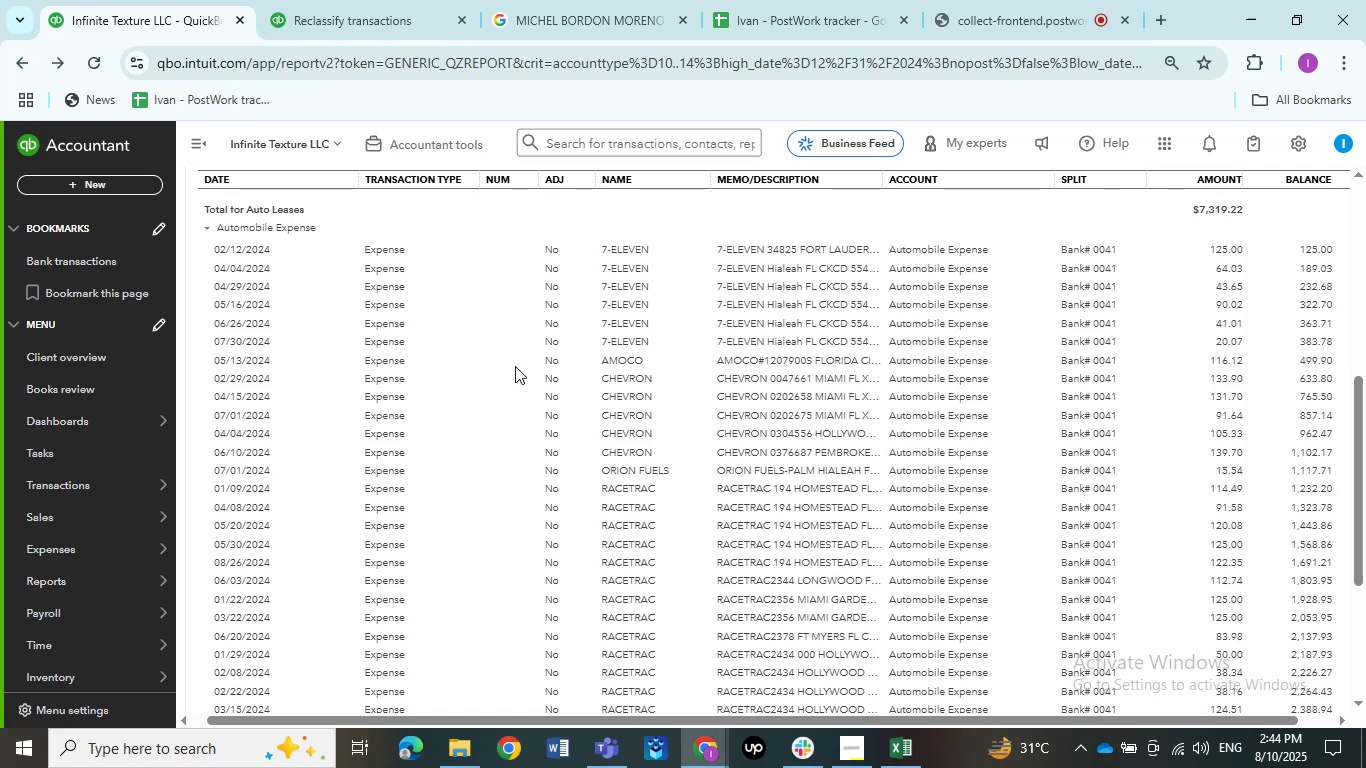 
scroll: coordinate [516, 362], scroll_direction: down, amount: 9.0
 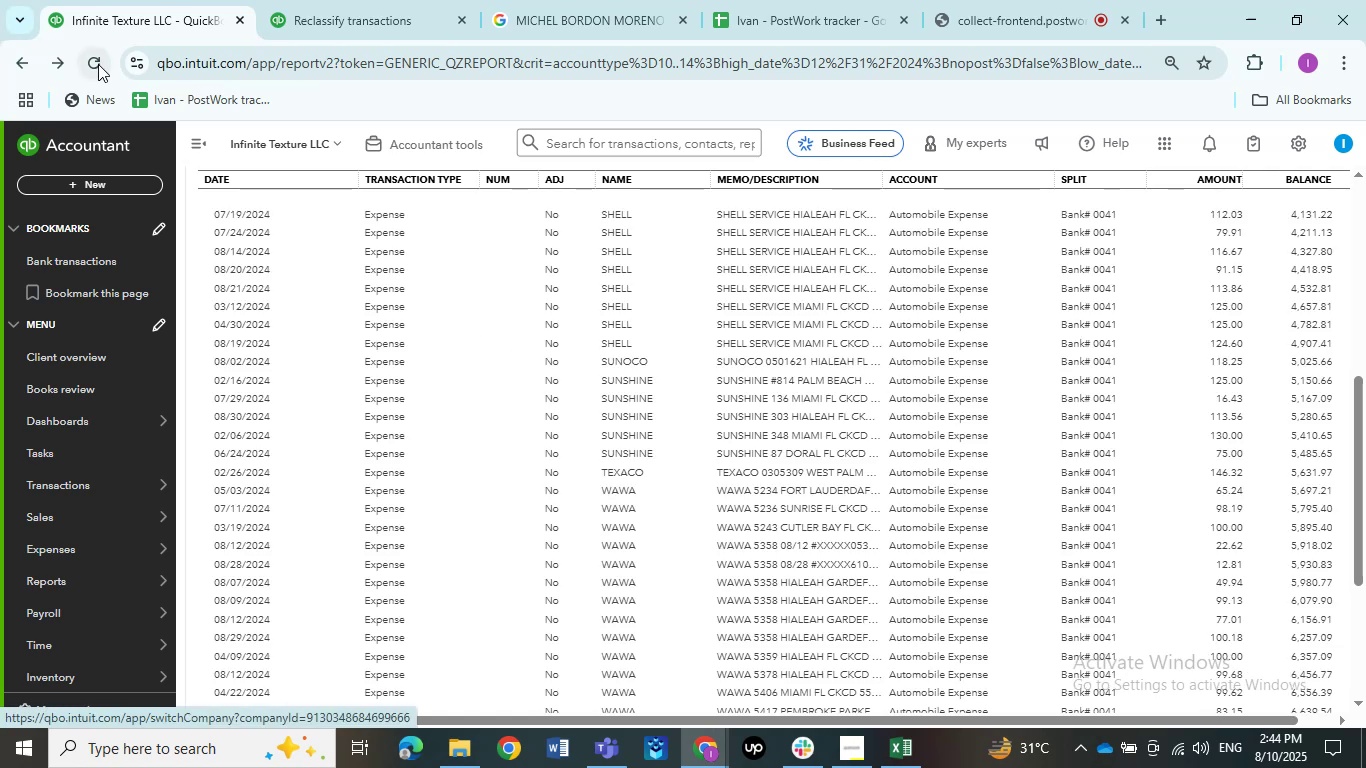 
left_click([98, 64])
 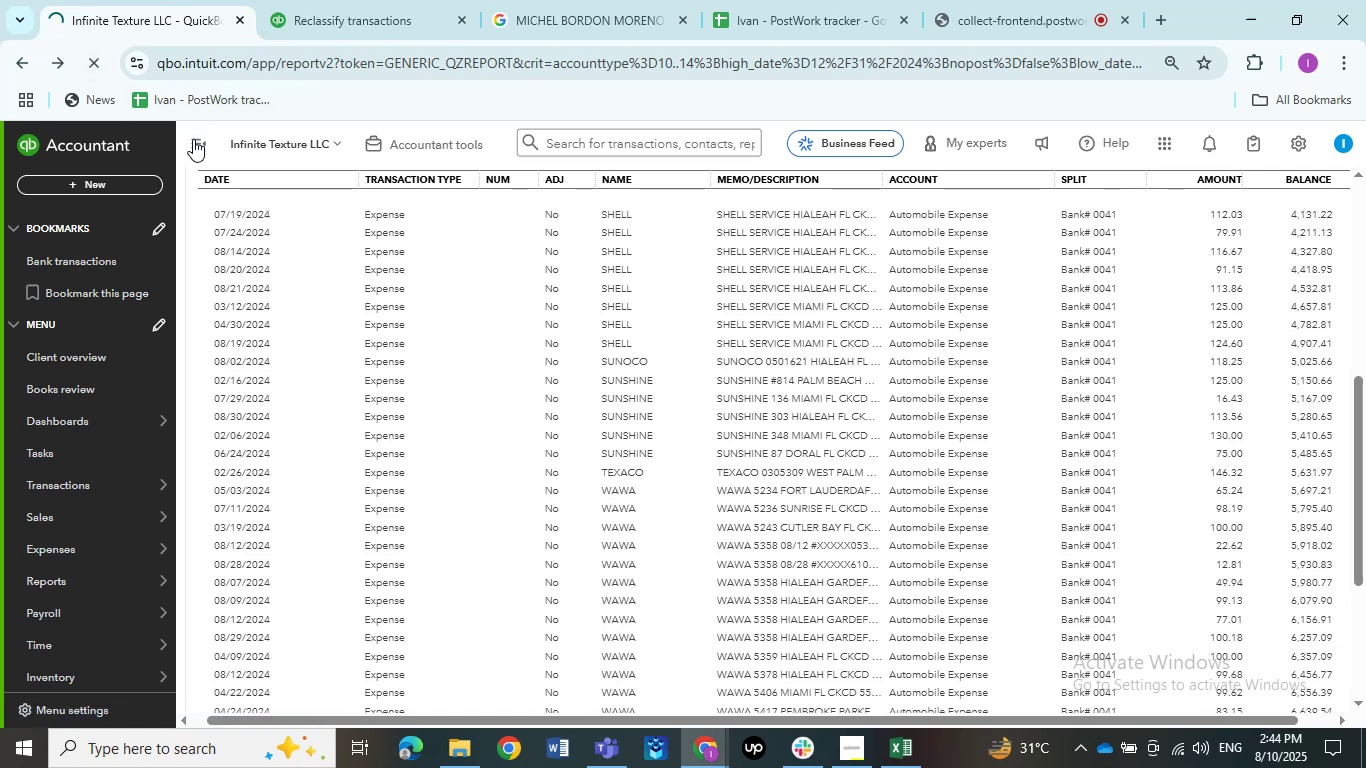 
left_click([193, 139])
 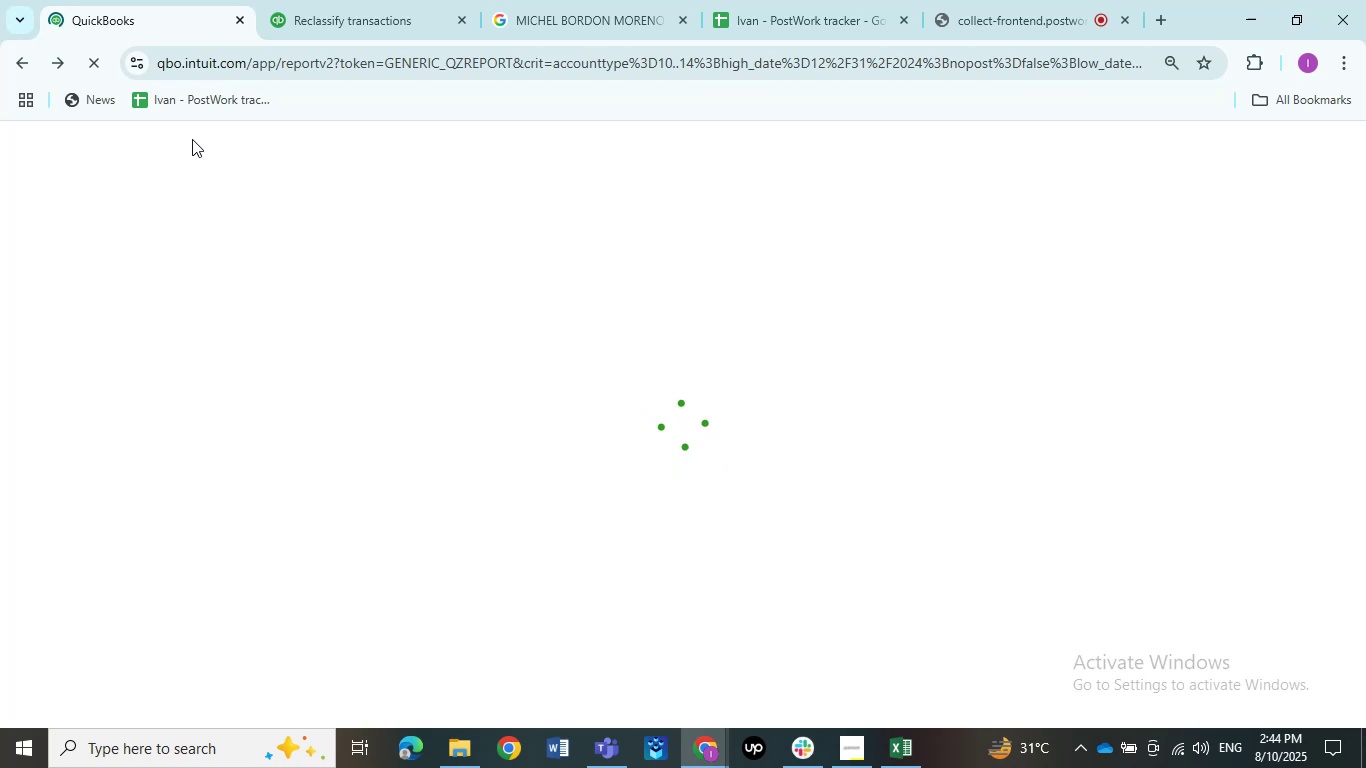 
wait(13.83)
 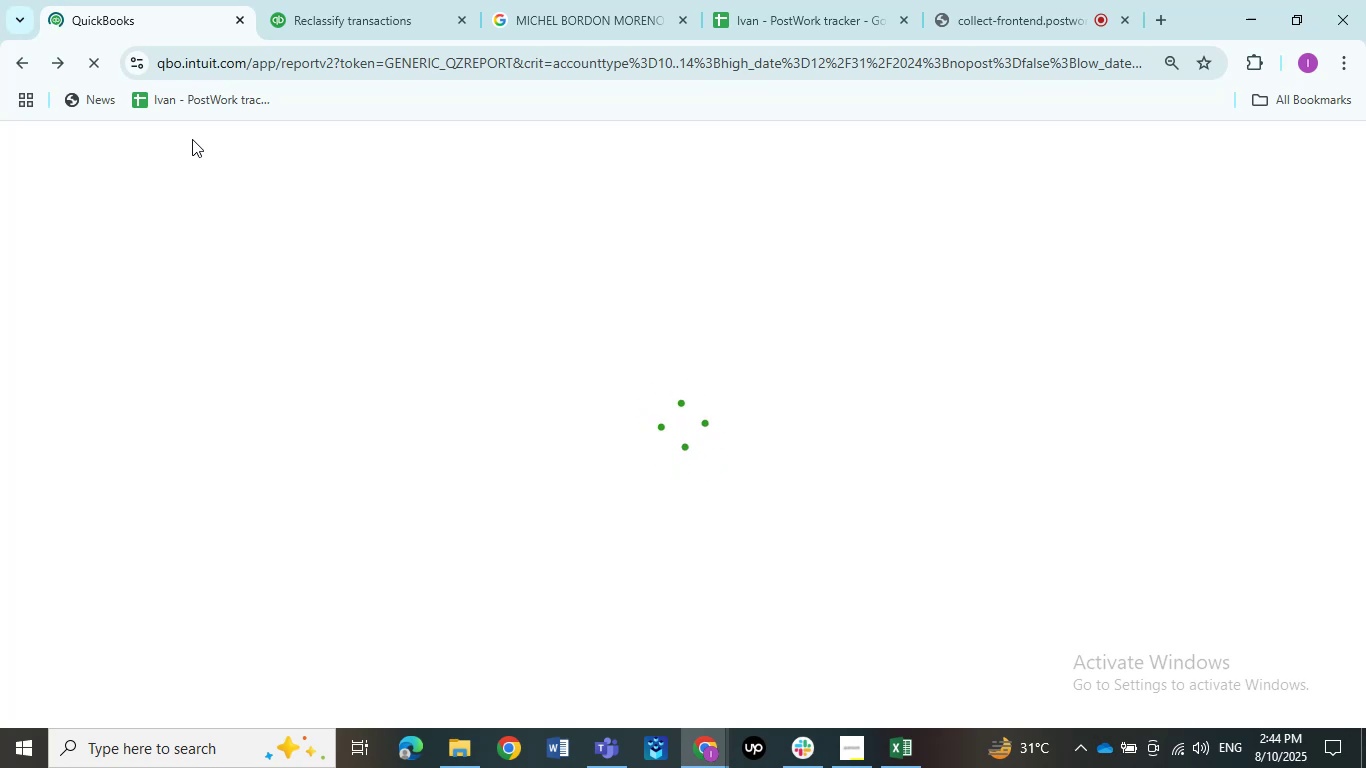 
scroll: coordinate [427, 385], scroll_direction: down, amount: 6.0
 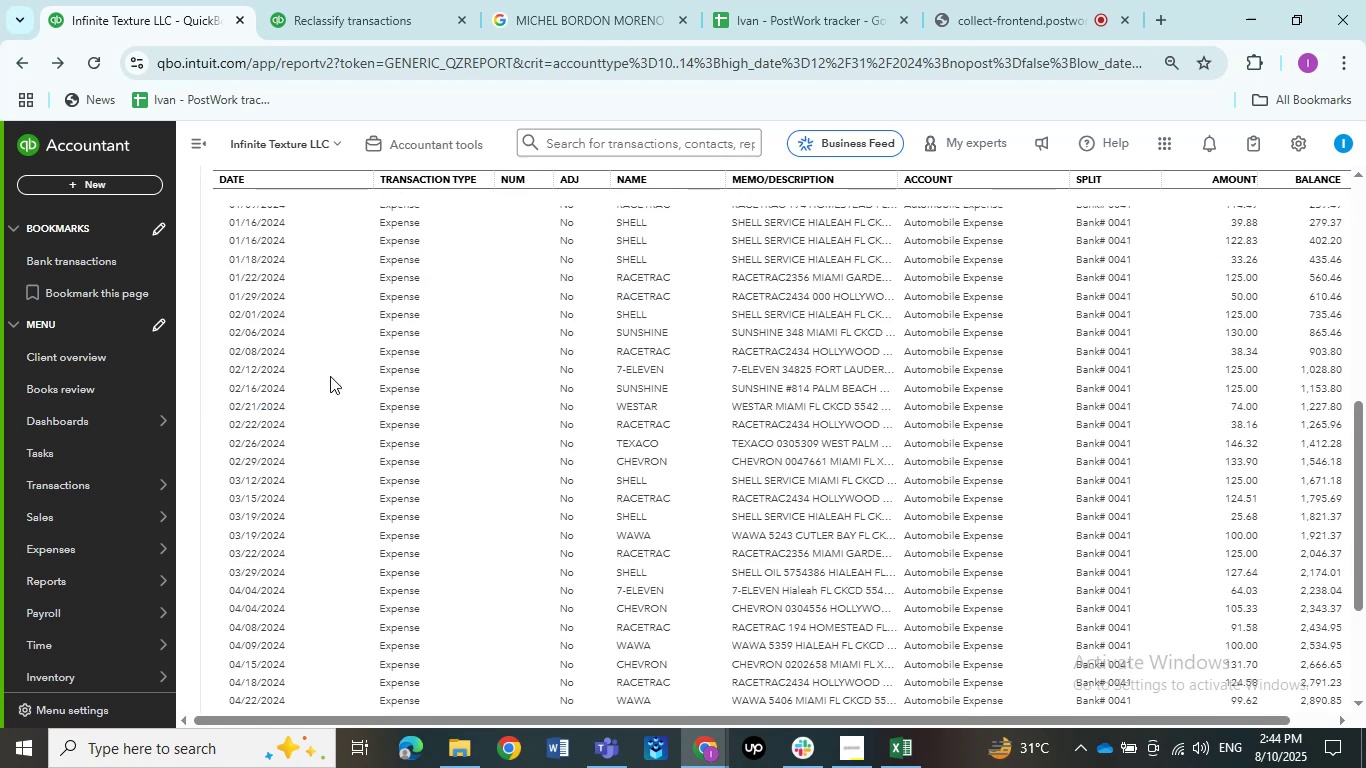 
scroll: coordinate [279, 338], scroll_direction: up, amount: 5.0
 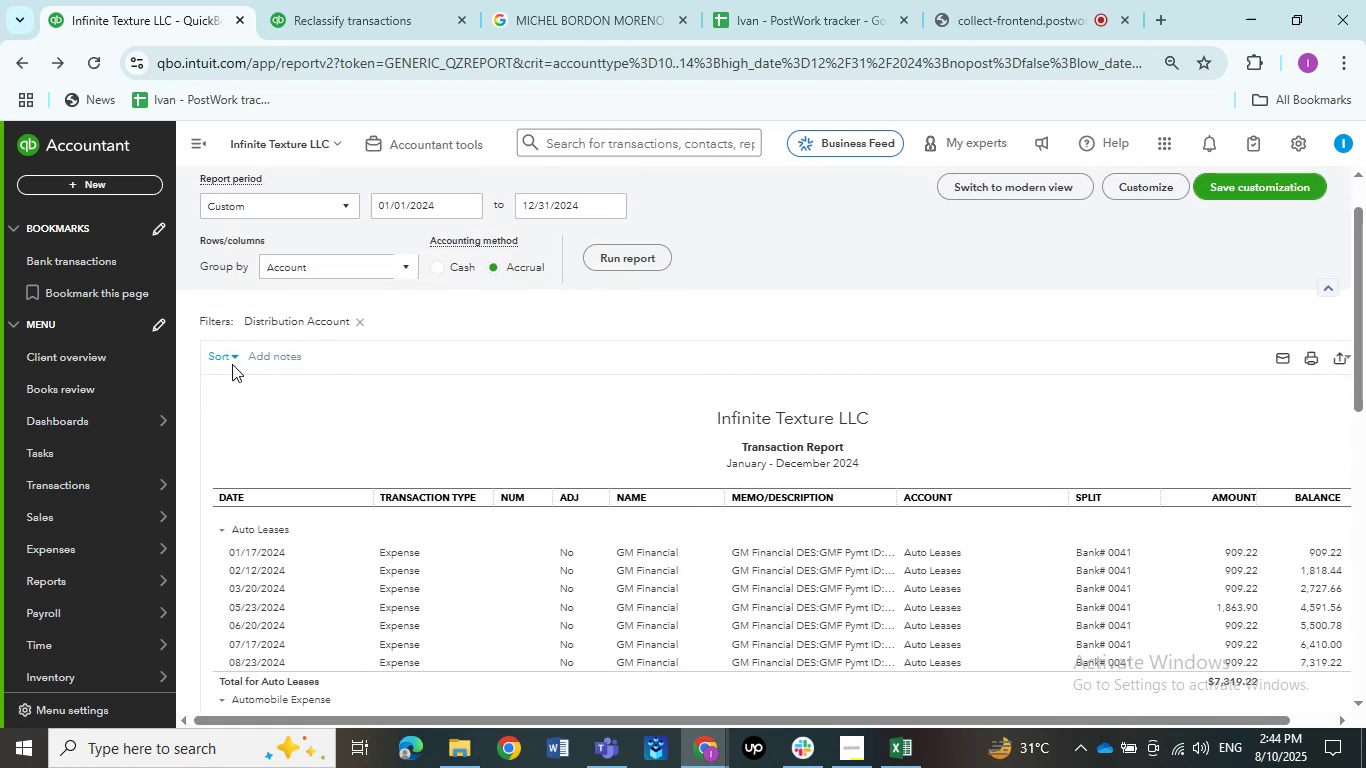 
left_click([231, 365])
 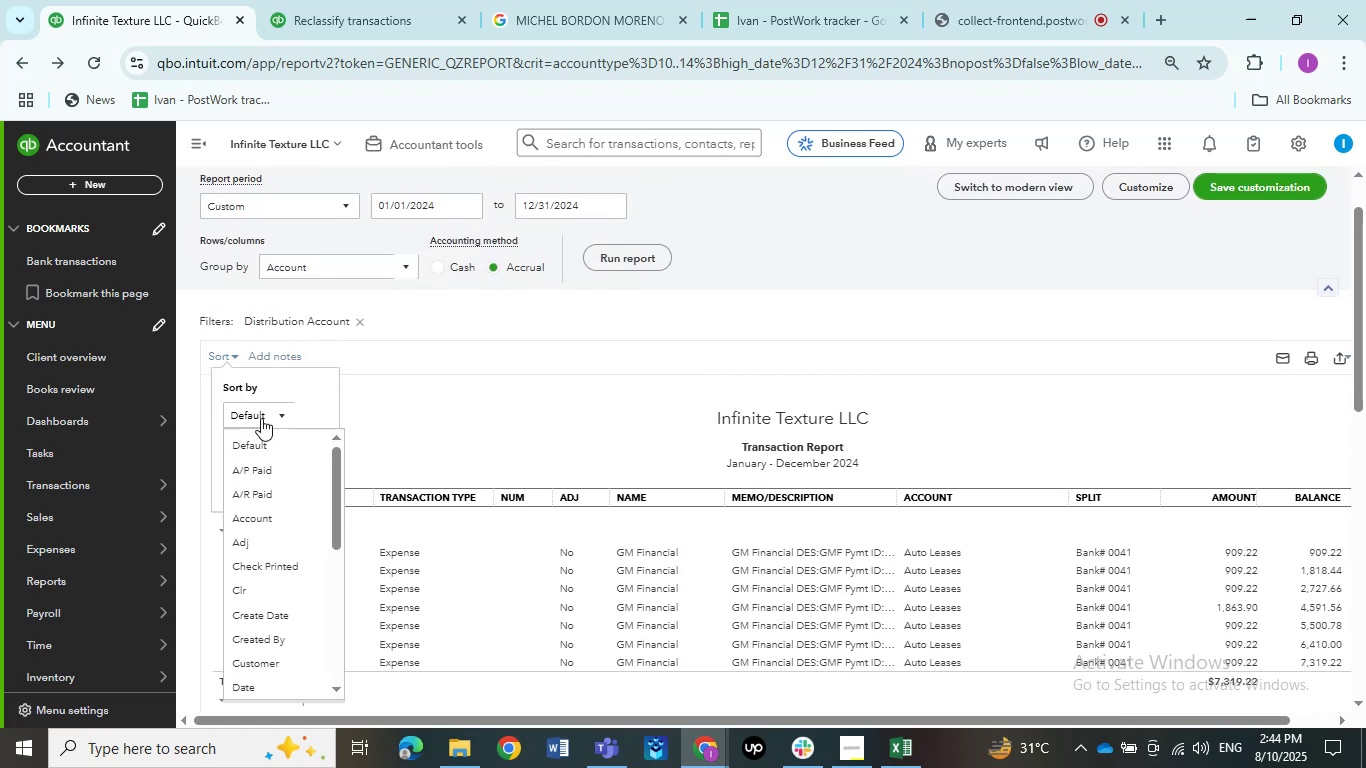 
scroll: coordinate [277, 462], scroll_direction: down, amount: 2.0
 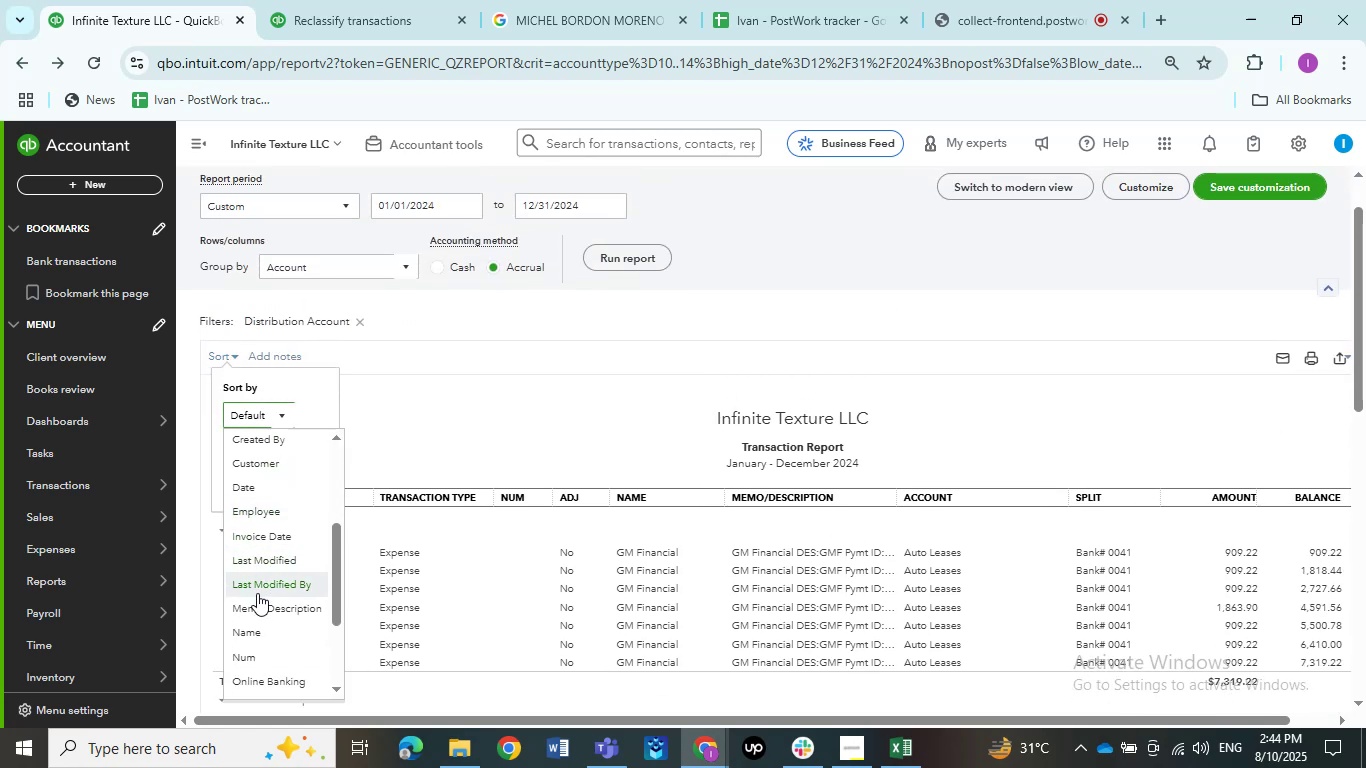 
left_click([259, 601])
 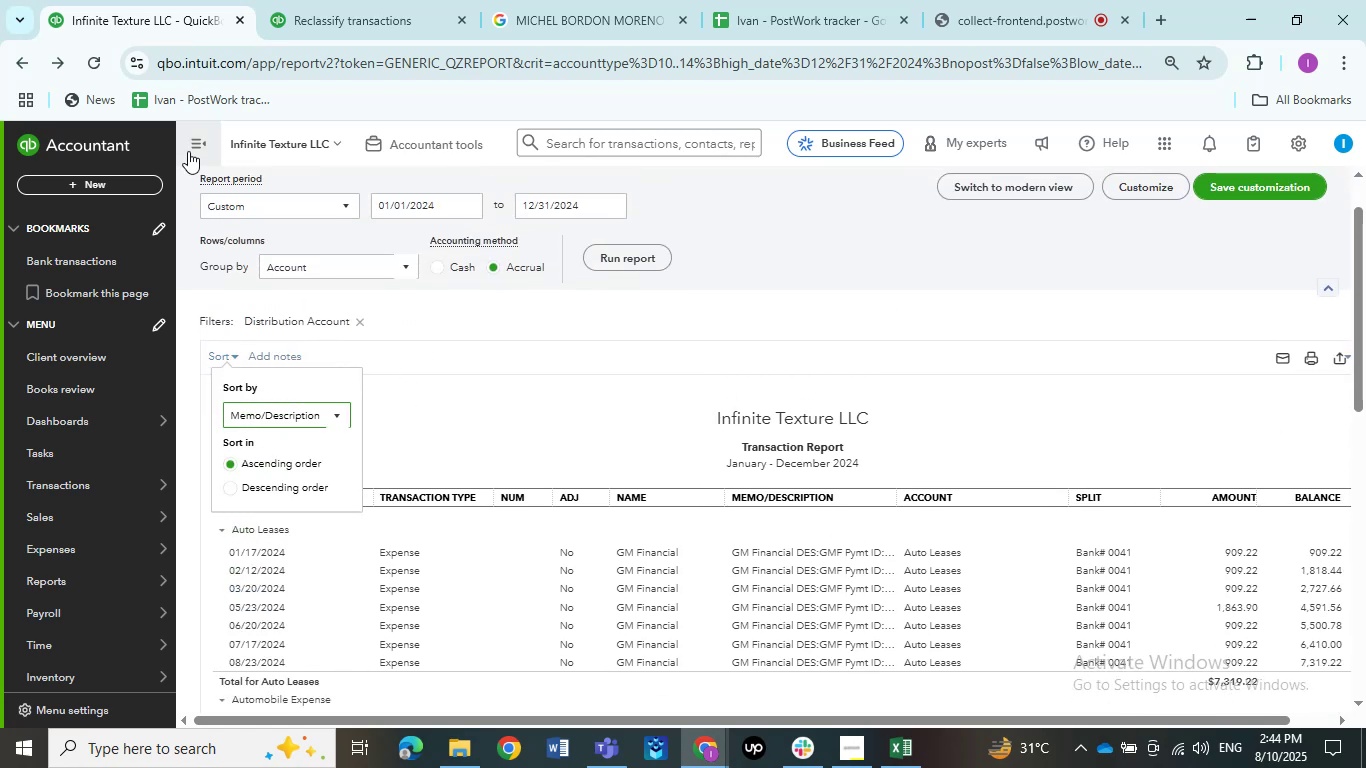 
left_click([188, 147])
 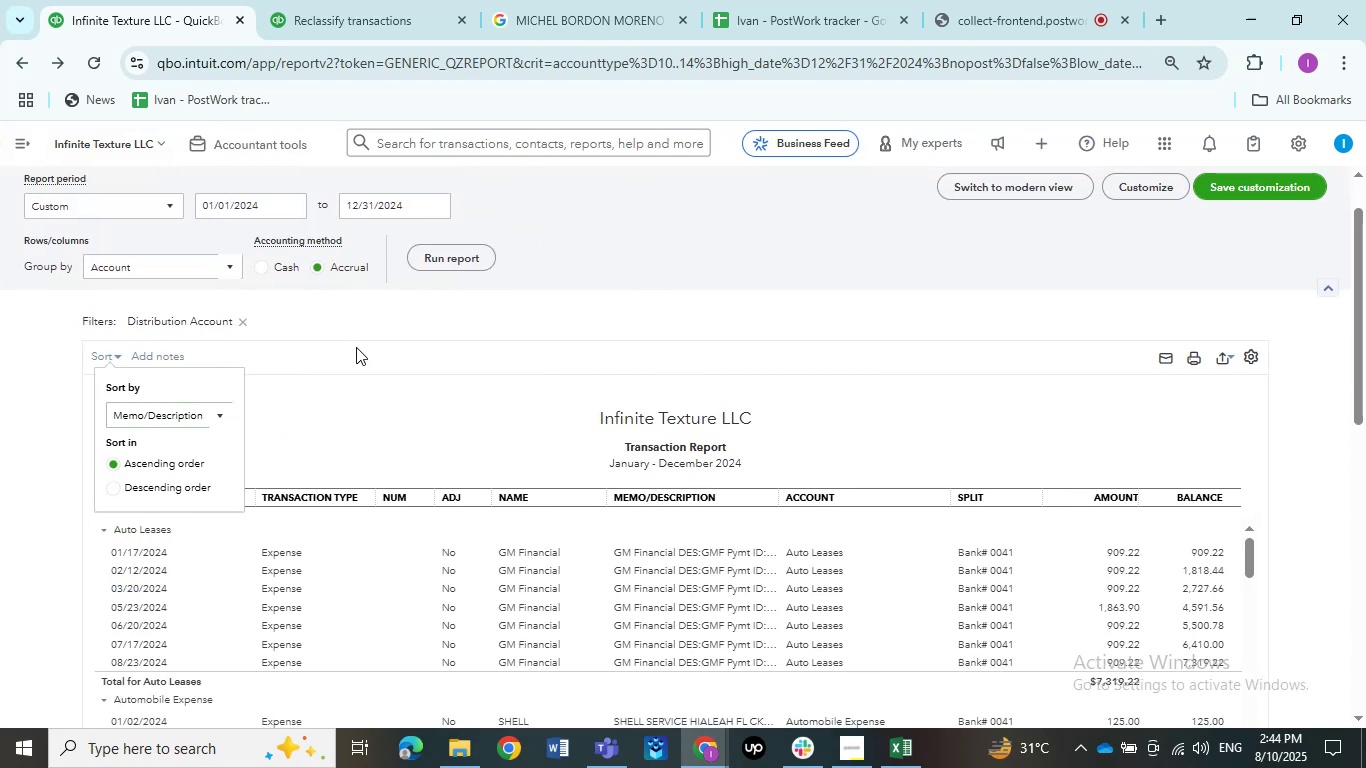 
left_click([356, 348])
 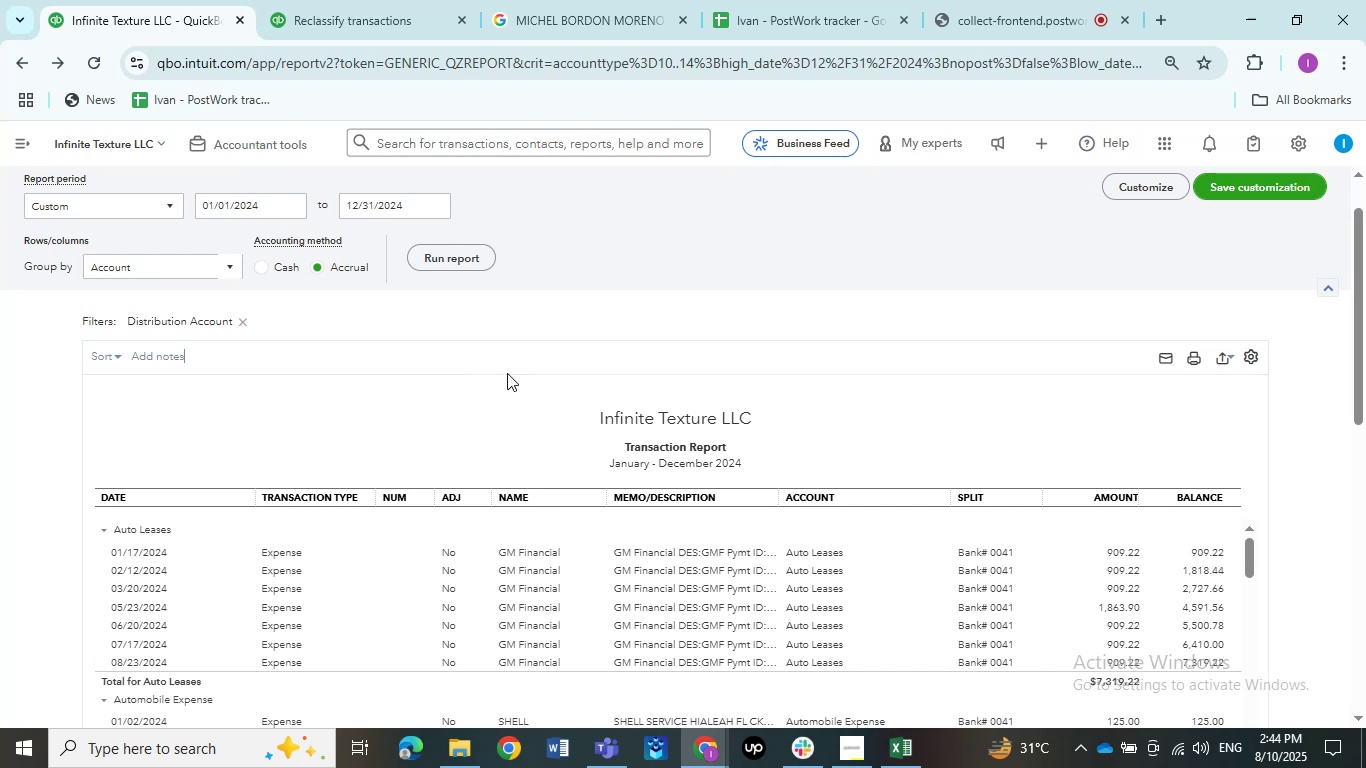 
scroll: coordinate [485, 356], scroll_direction: down, amount: 37.0
 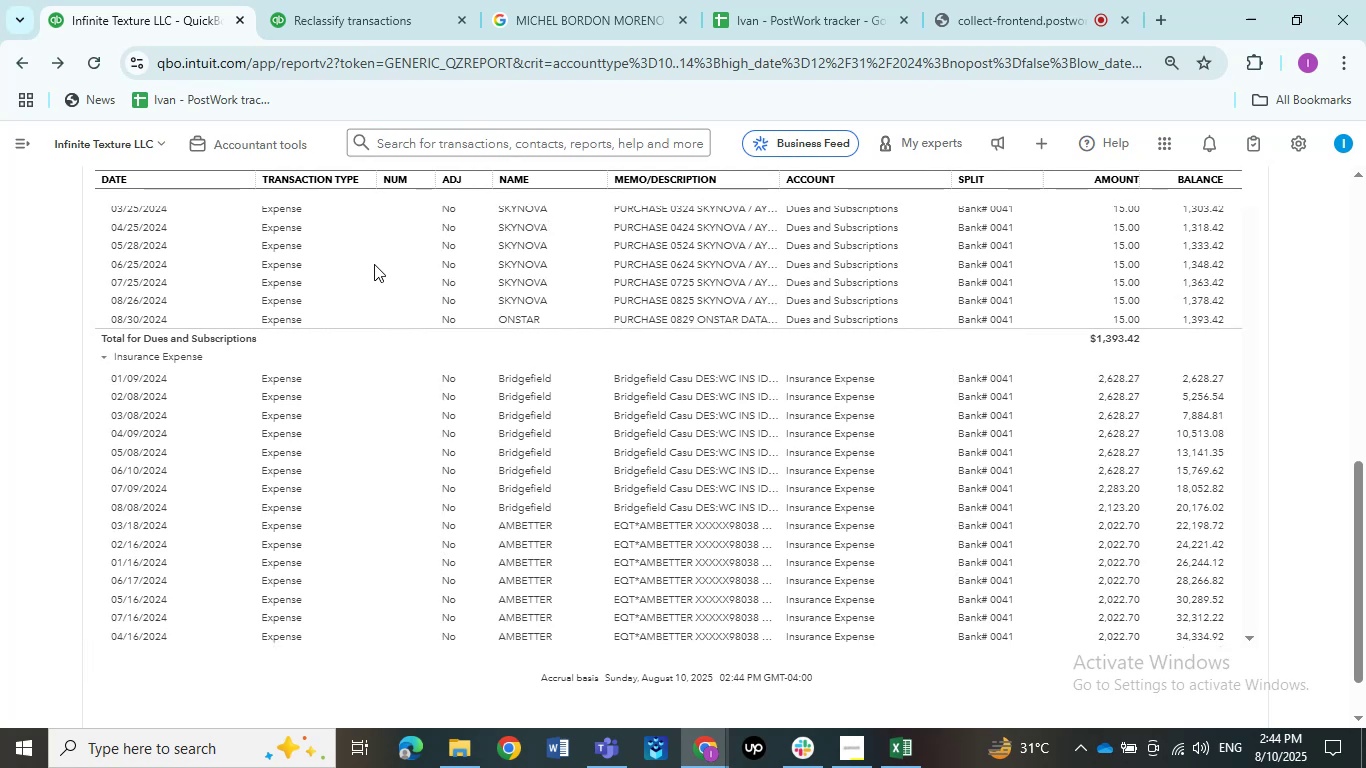 
wait(15.29)
 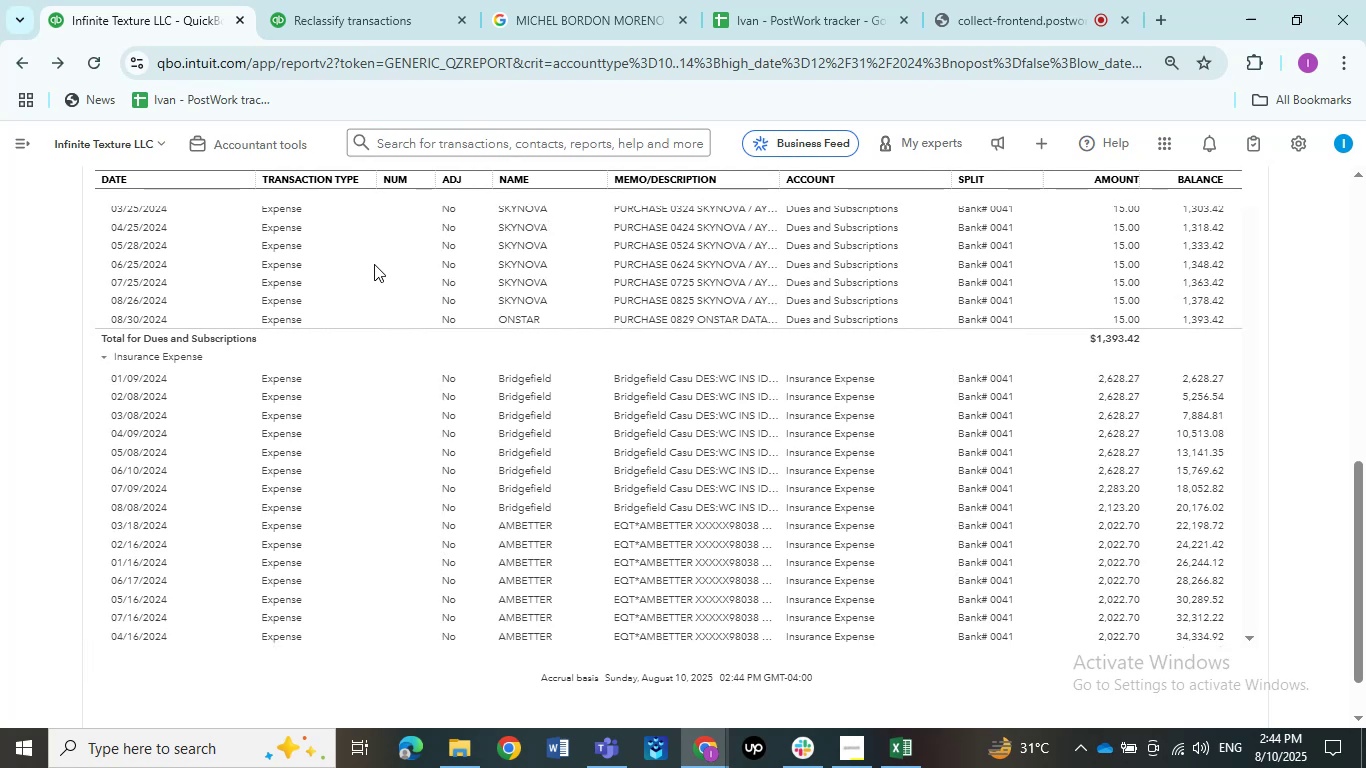 
scroll: coordinate [418, 326], scroll_direction: down, amount: 32.0
 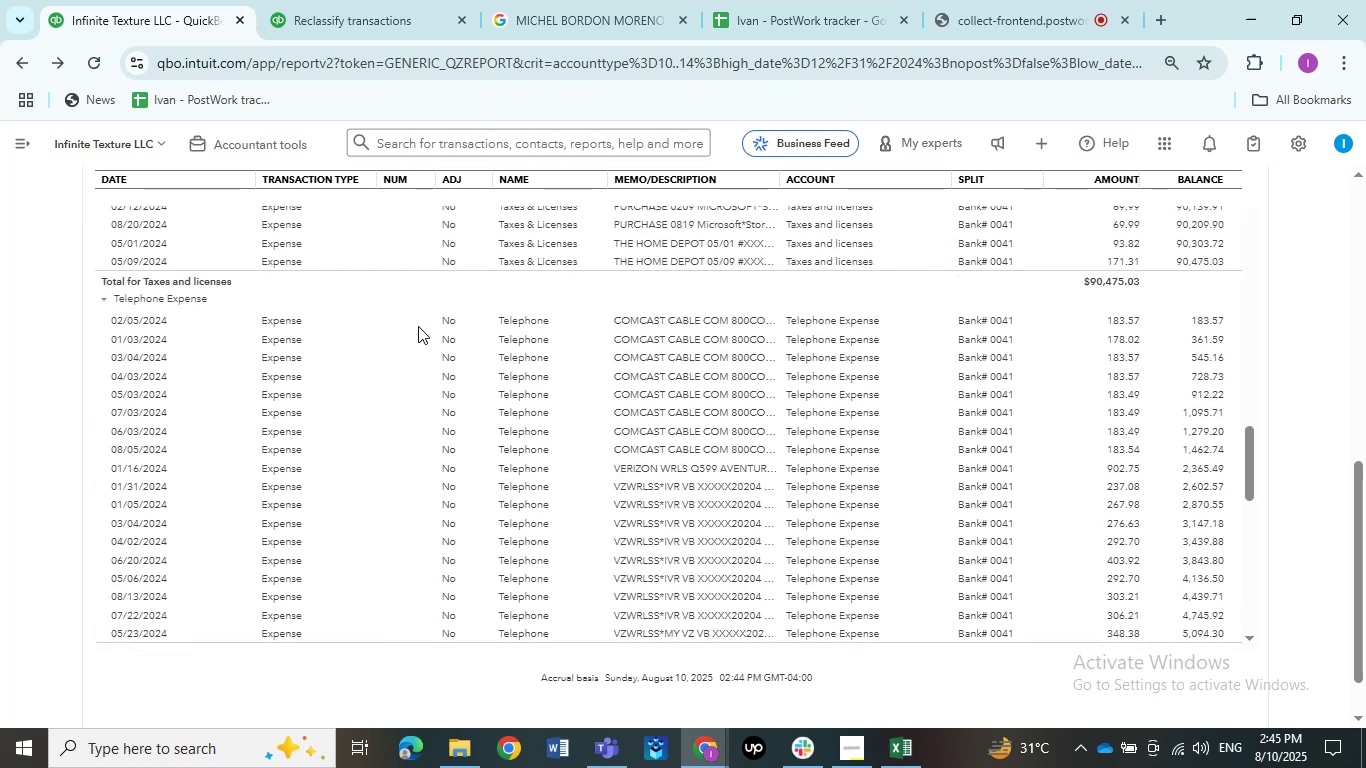 
scroll: coordinate [418, 326], scroll_direction: up, amount: 6.0
 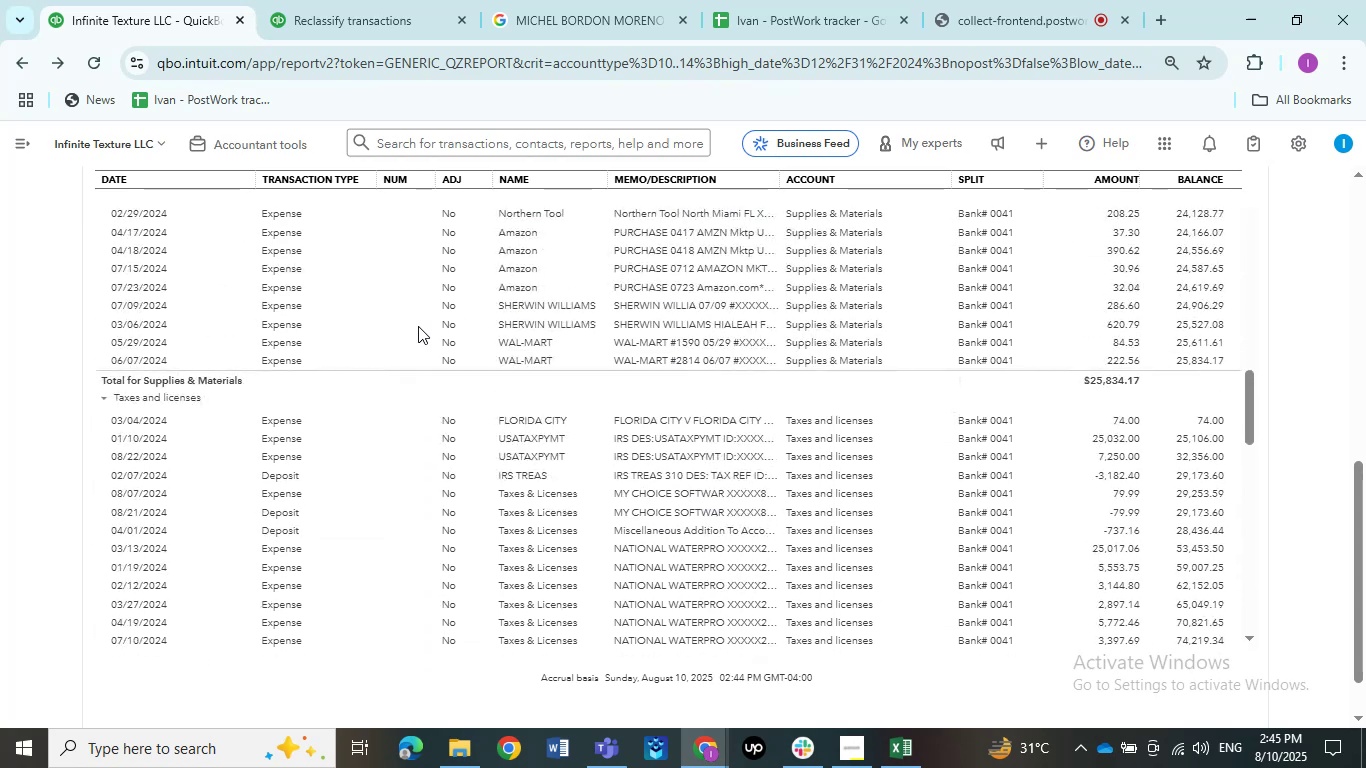 
scroll: coordinate [418, 326], scroll_direction: down, amount: 1.0
 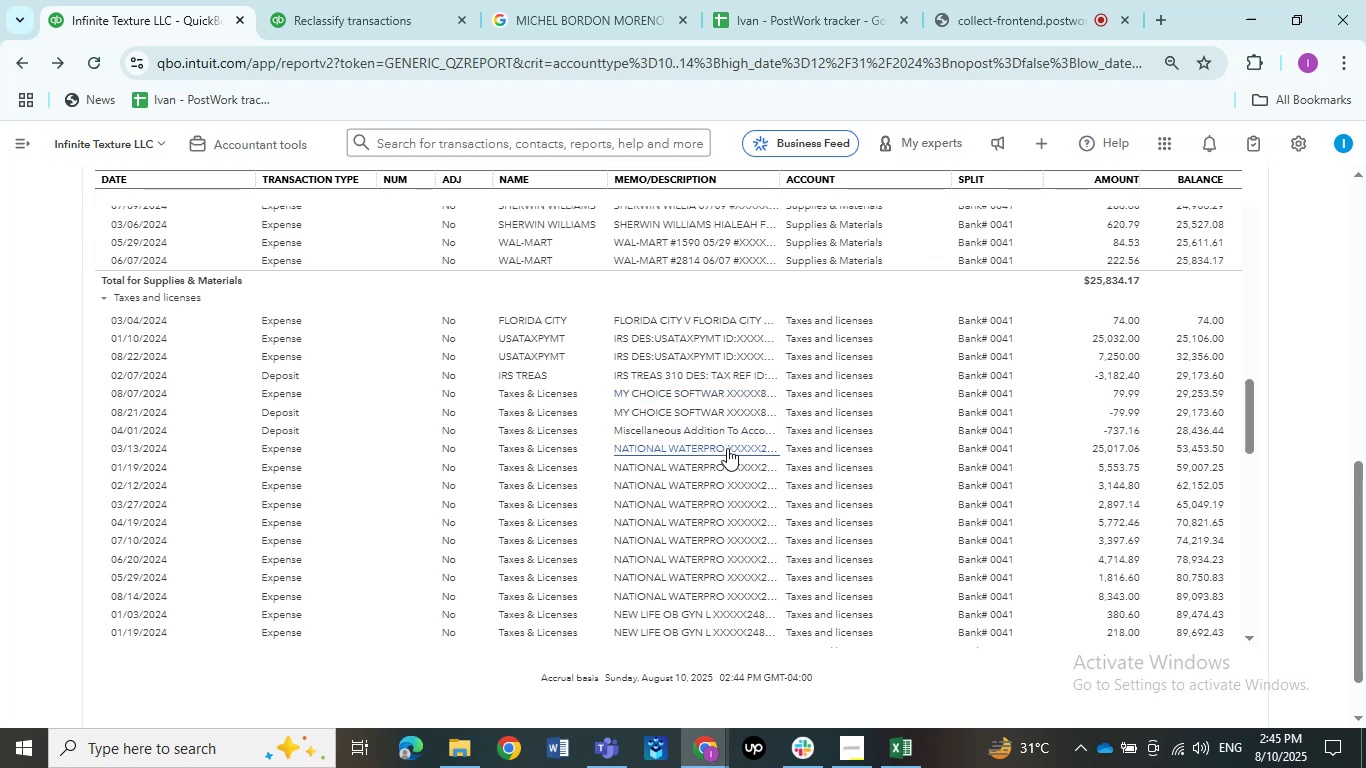 
left_click_drag(start_coordinate=[723, 448], to_coordinate=[608, 447])
 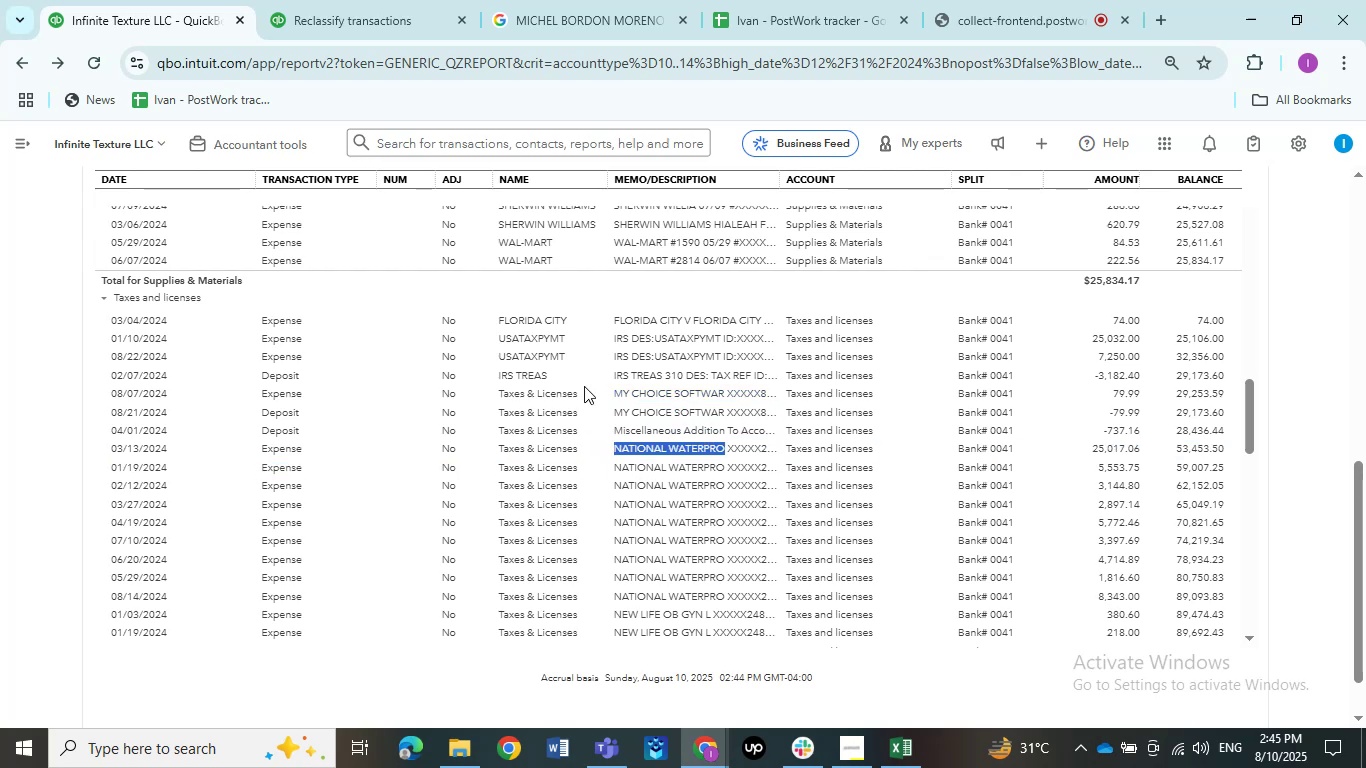 
key(Control+ControlLeft)
 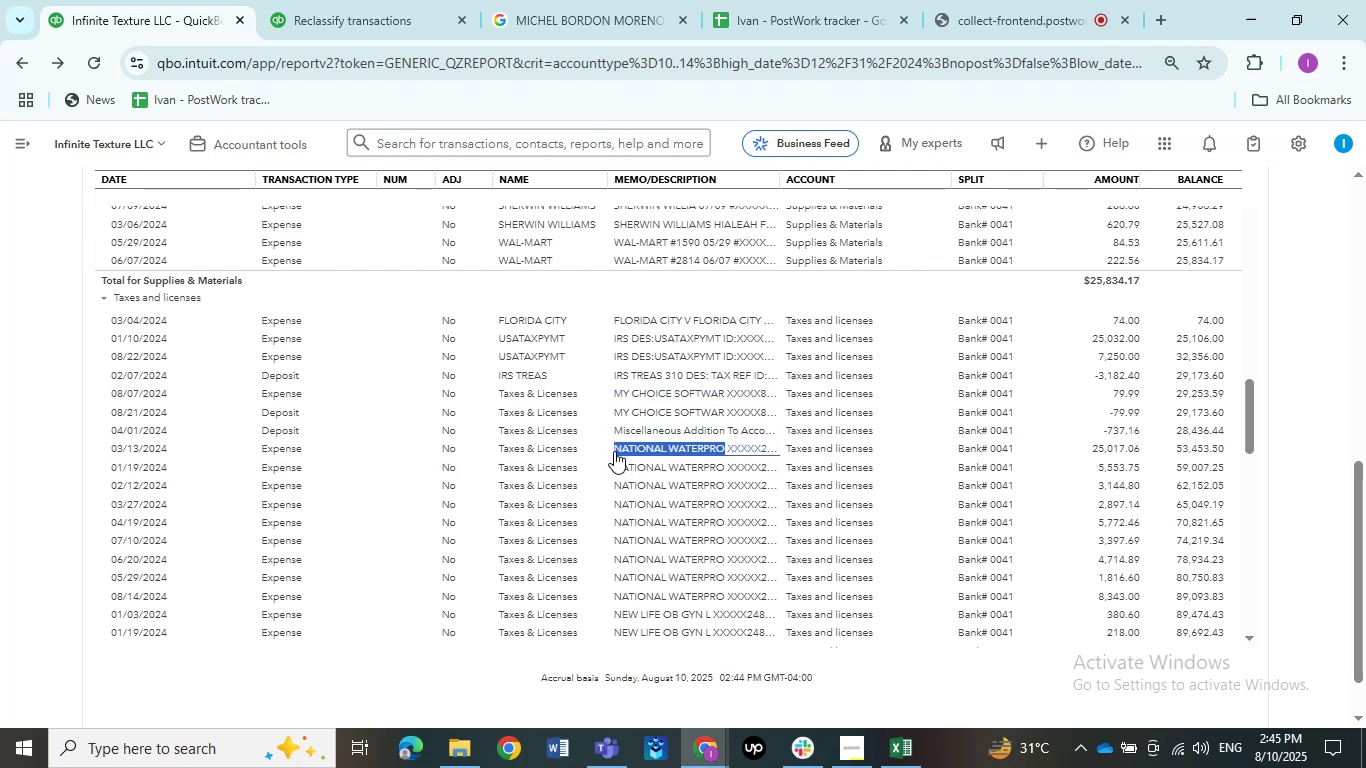 
key(Control+C)
 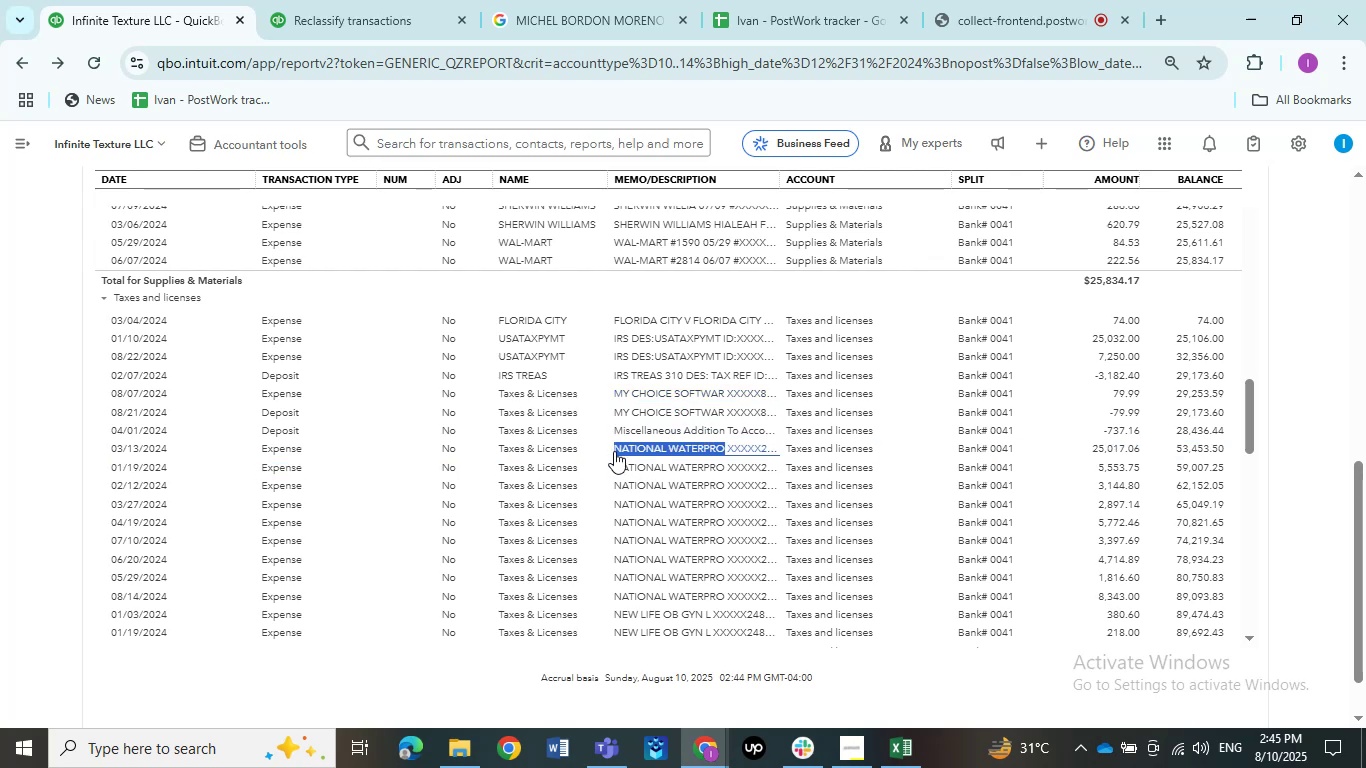 
key(Control+C)
 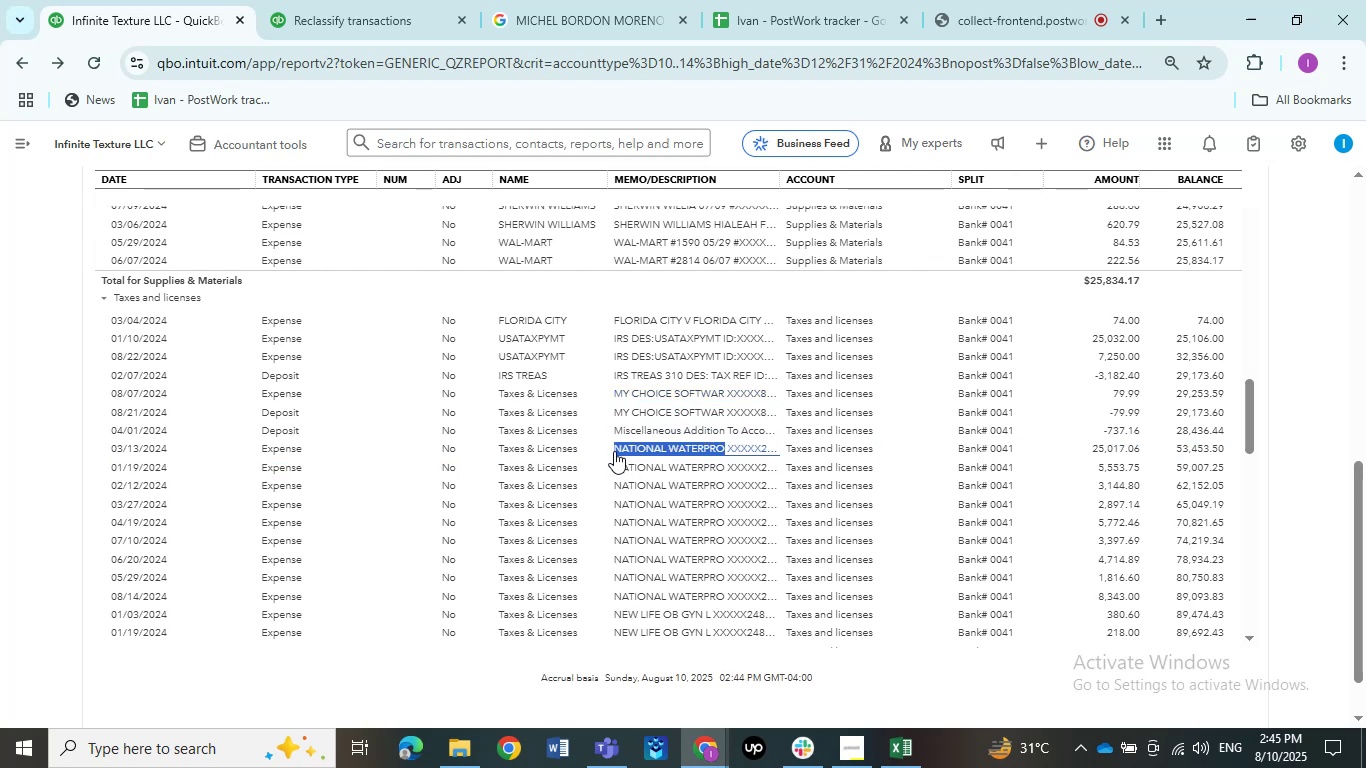 
key(Control+C)
 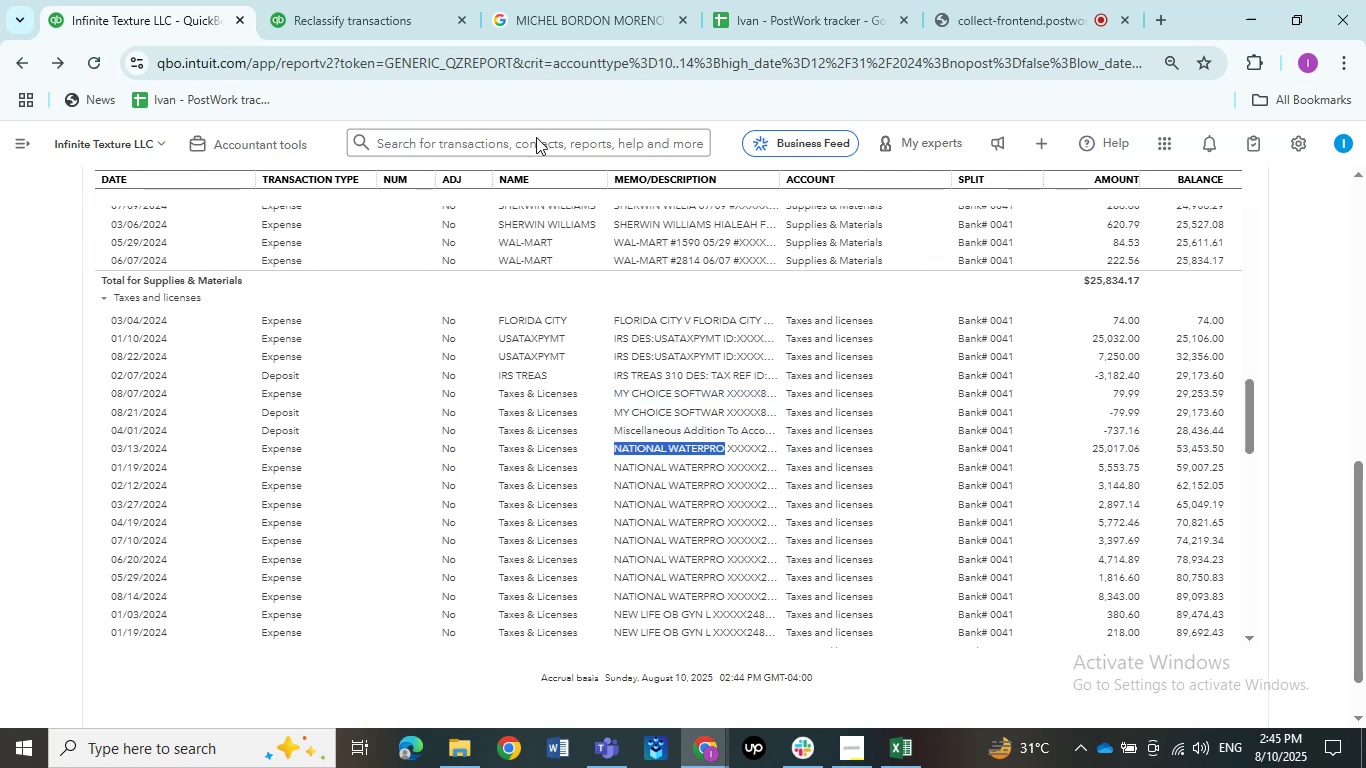 
left_click([536, 14])
 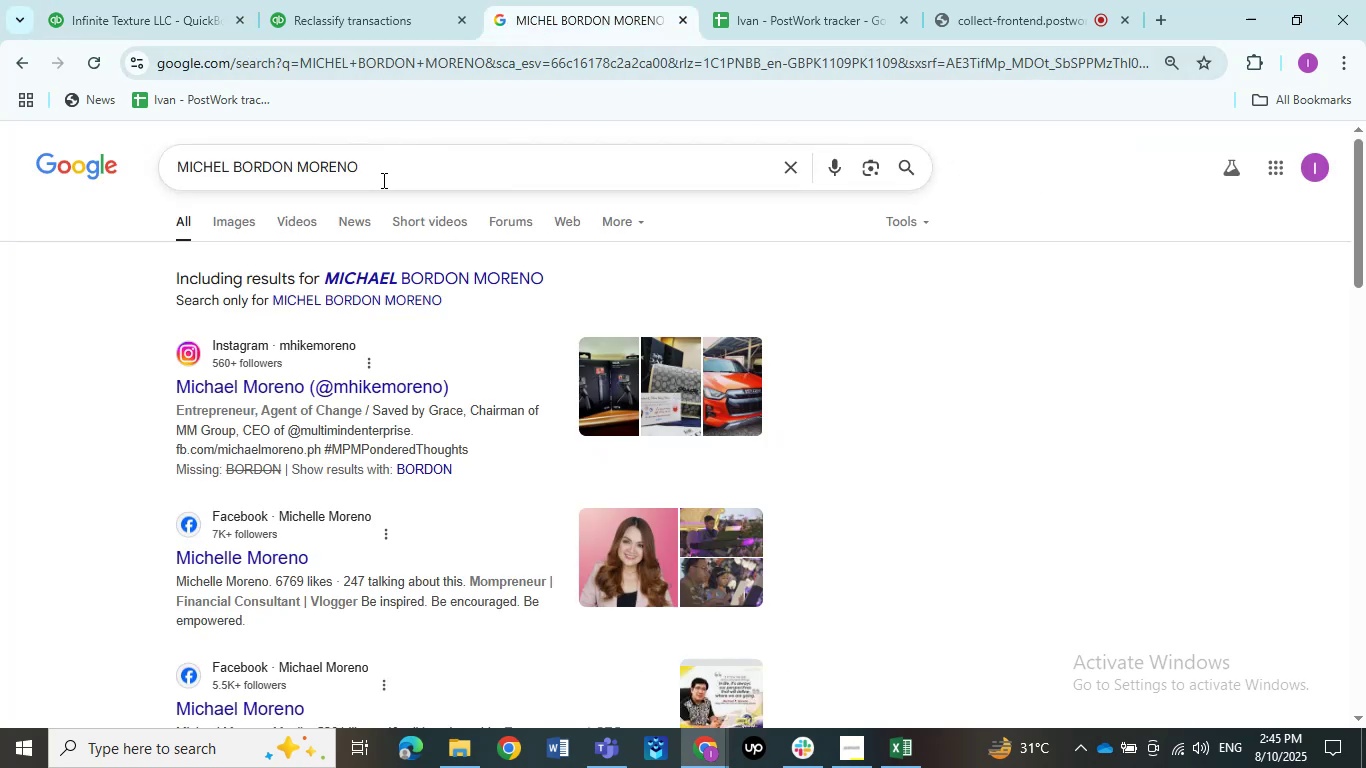 
left_click_drag(start_coordinate=[381, 180], to_coordinate=[118, 148])
 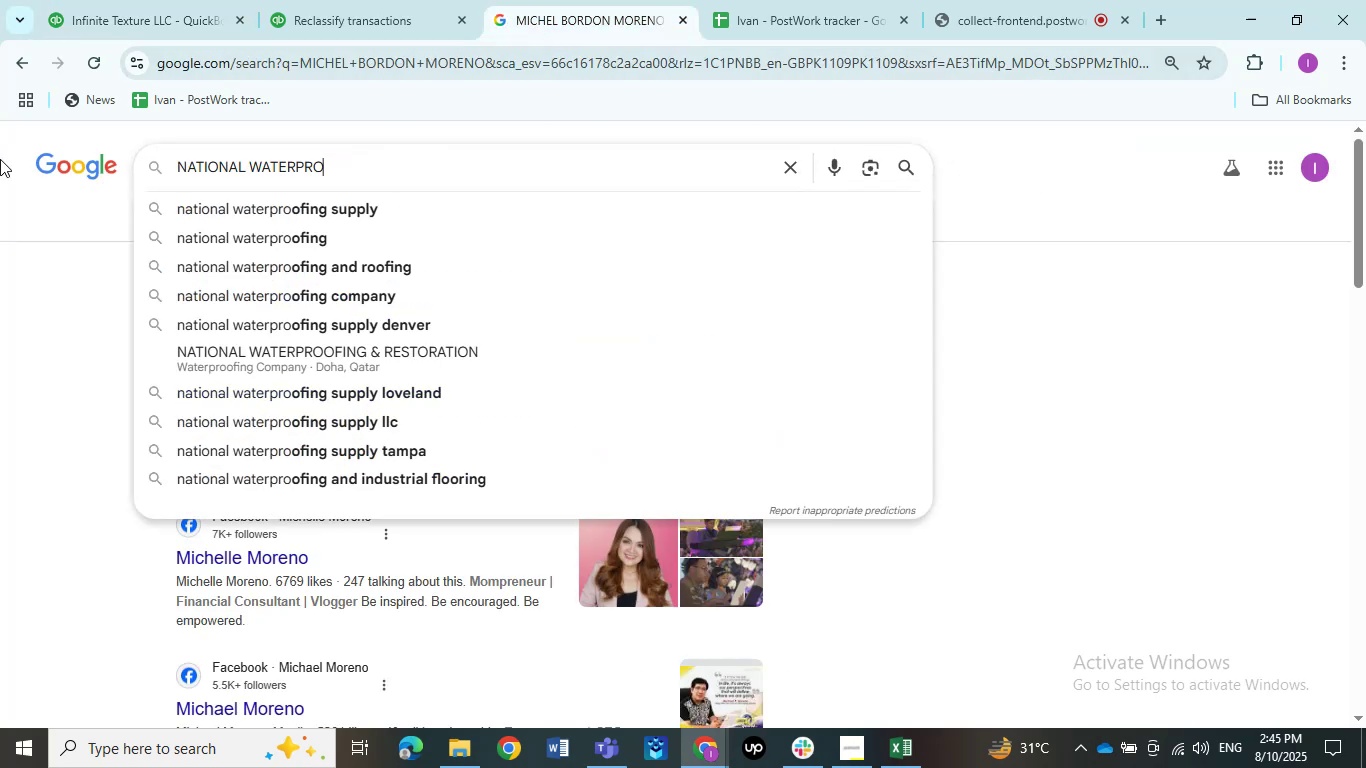 
key(Control+V)
 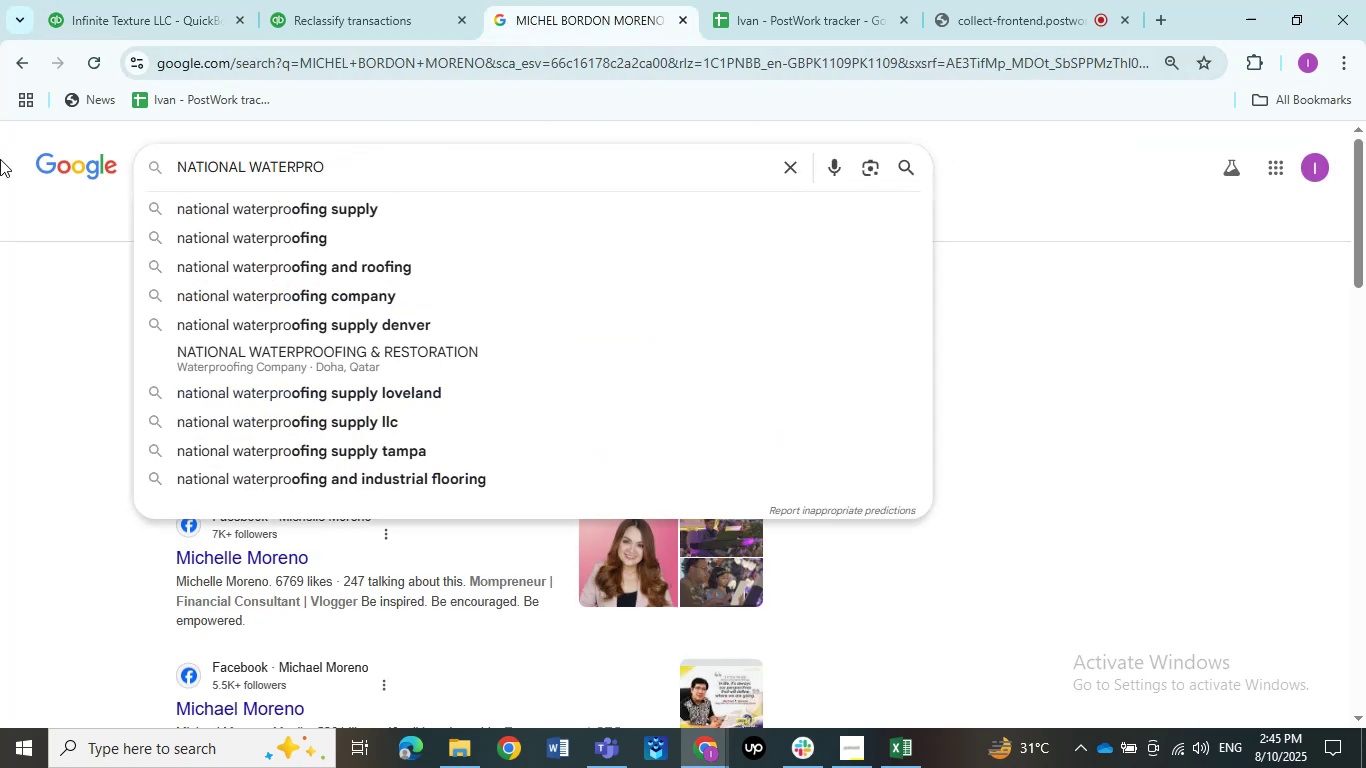 
key(NumpadEnter)
 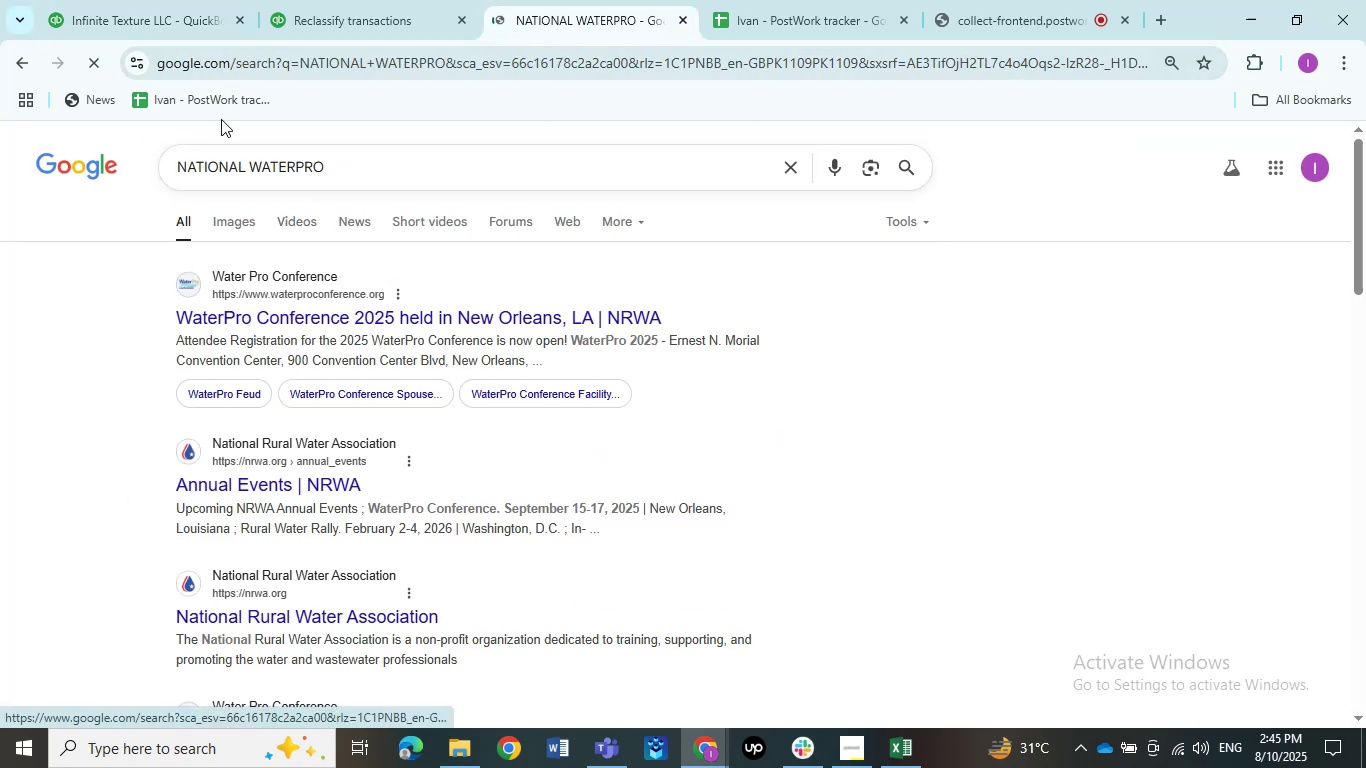 
left_click([133, 12])
 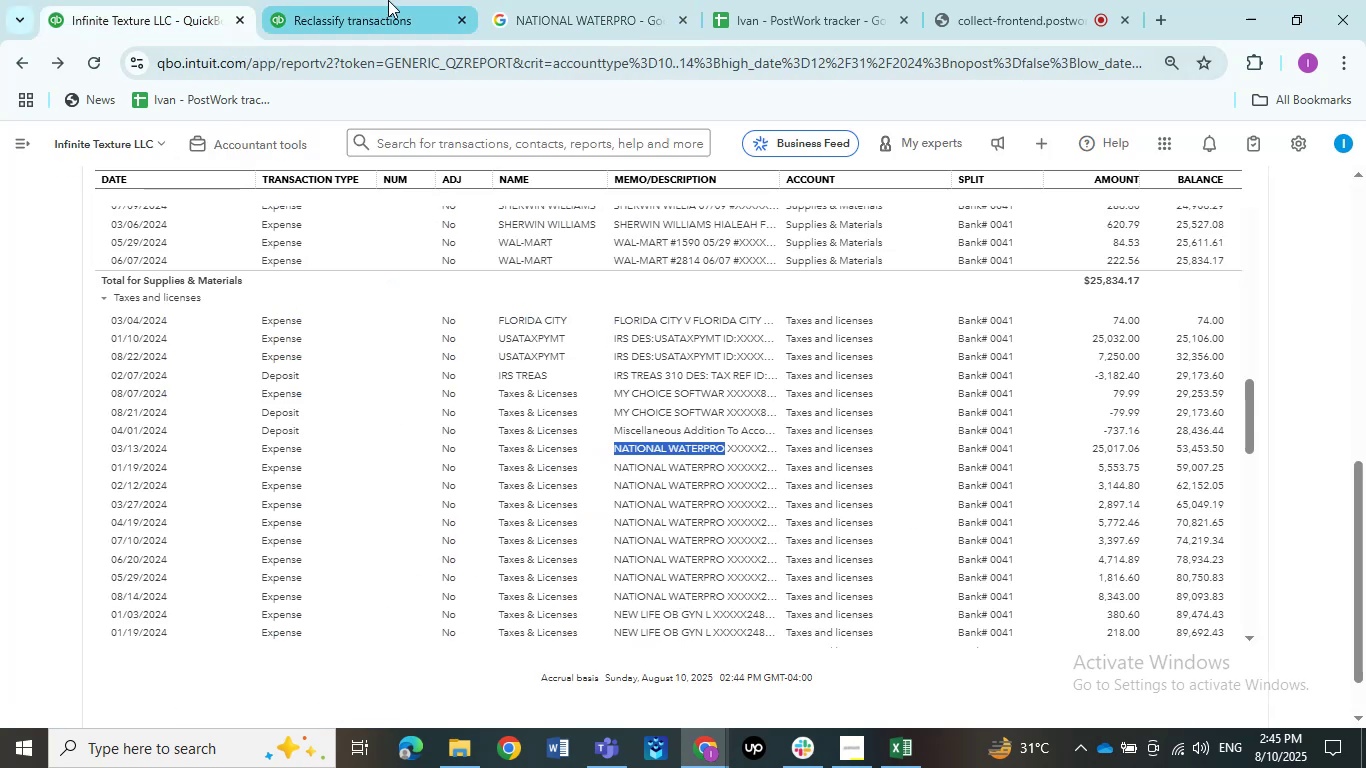 
left_click([388, 0])
 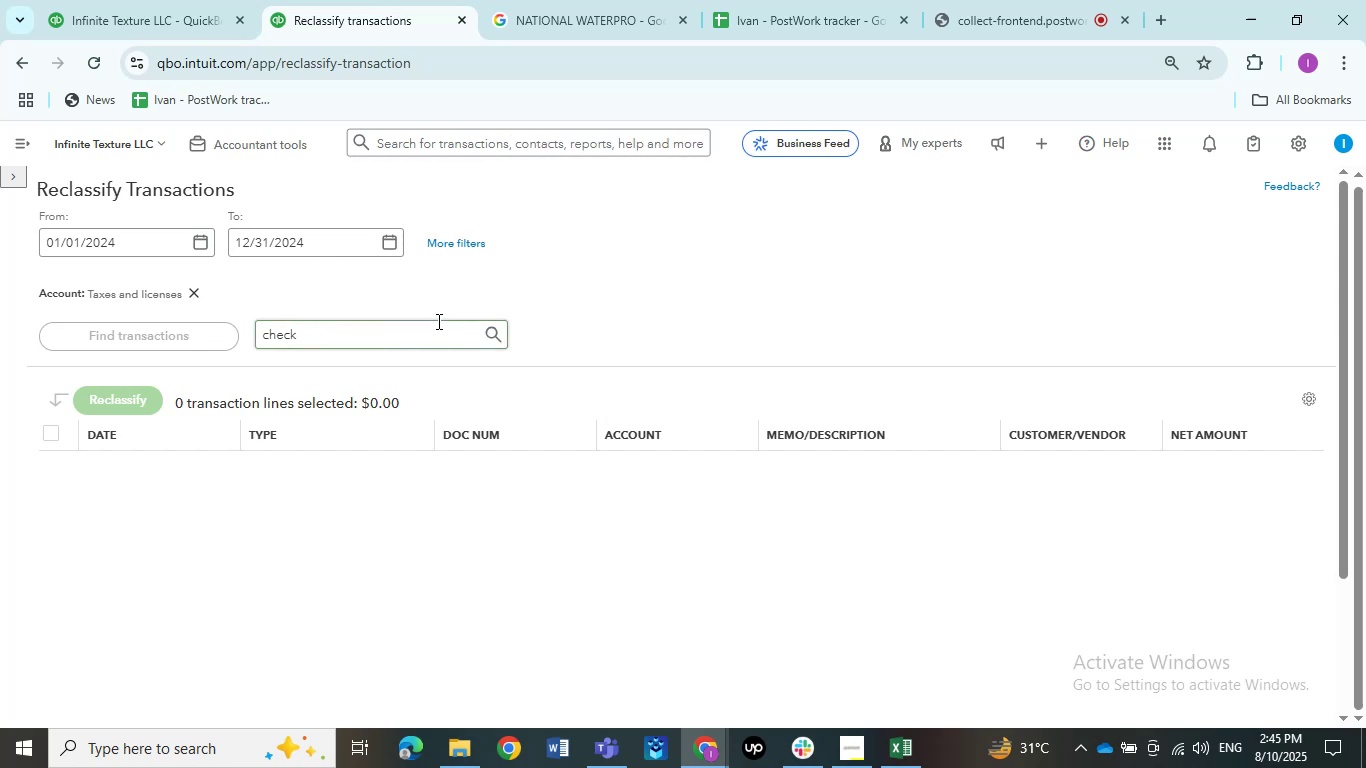 
left_click_drag(start_coordinate=[420, 325], to_coordinate=[165, 311])
 